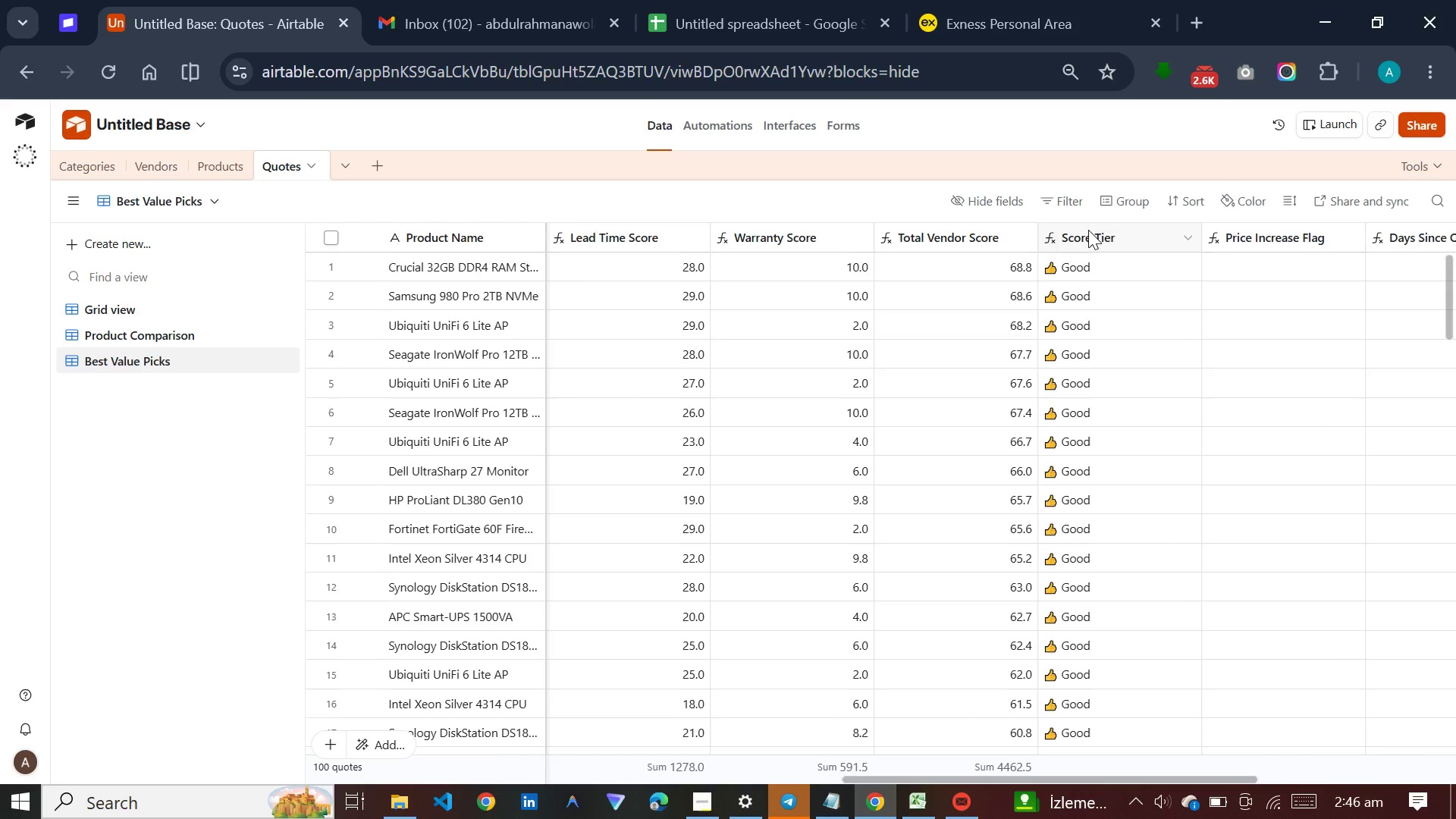 
double_click([1088, 230])
 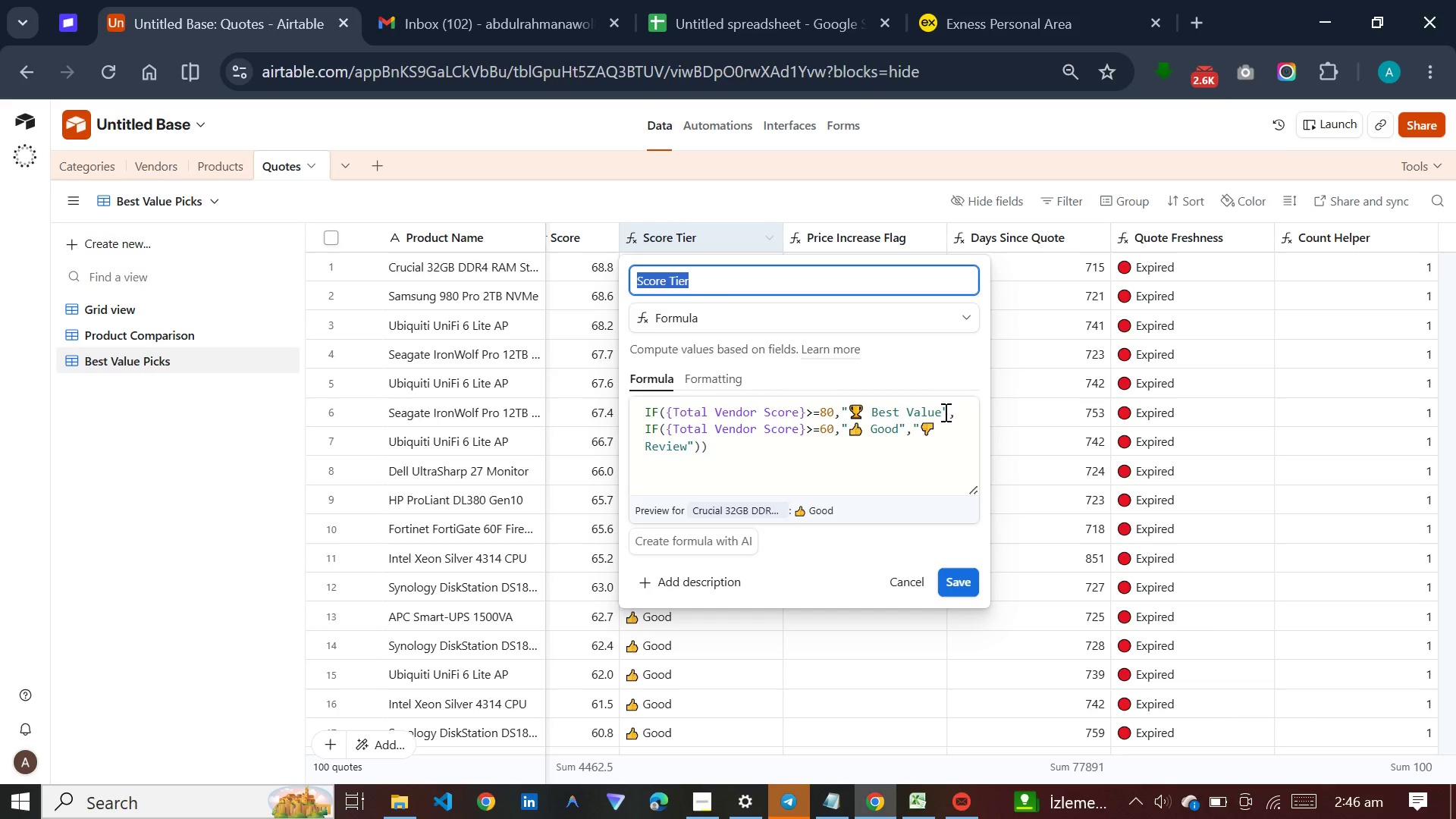 
wait(6.45)
 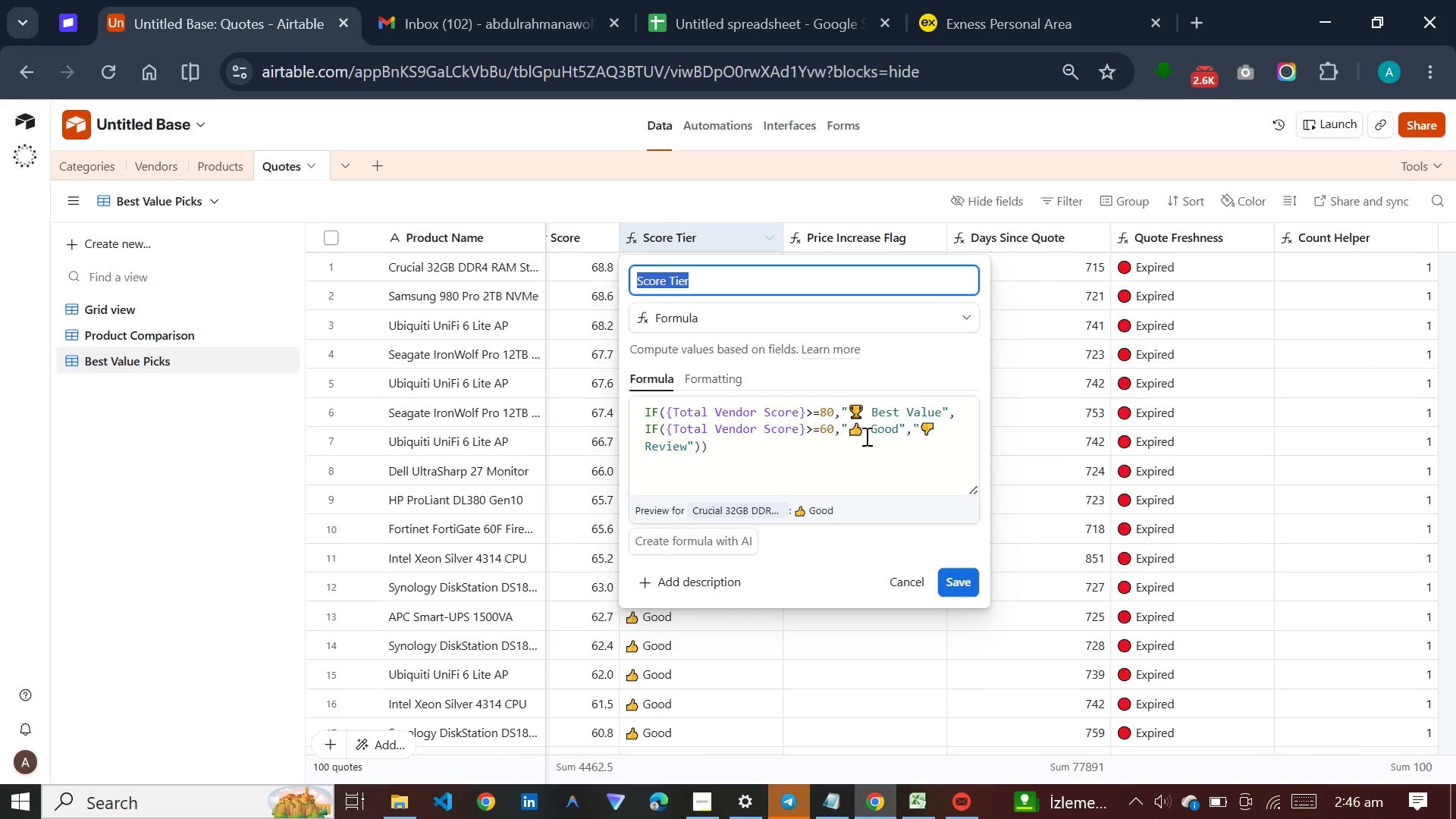 
left_click_drag(start_coordinate=[941, 416], to_coordinate=[875, 416])
 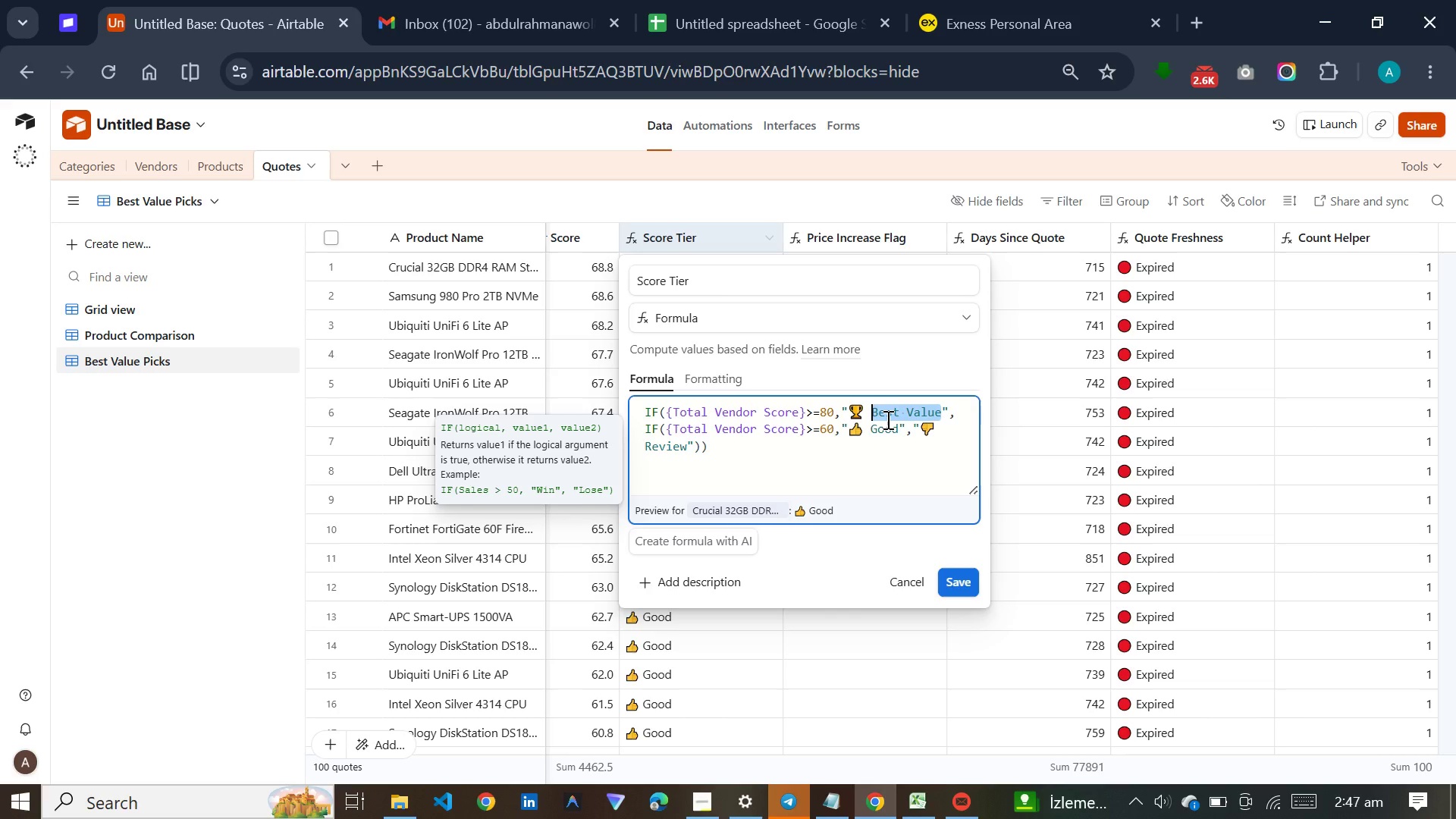 
key(Control+C)
 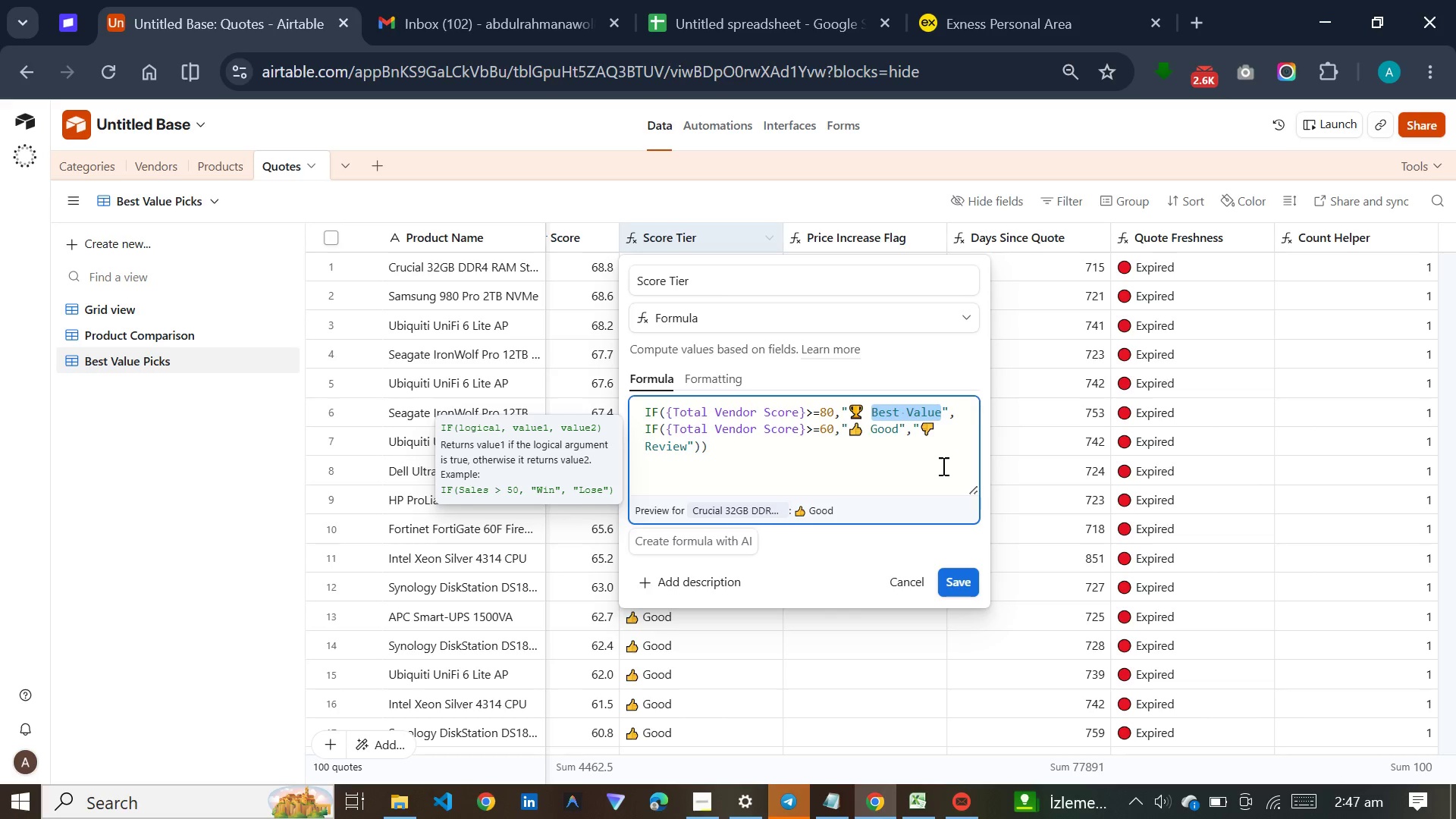 
left_click([942, 466])
 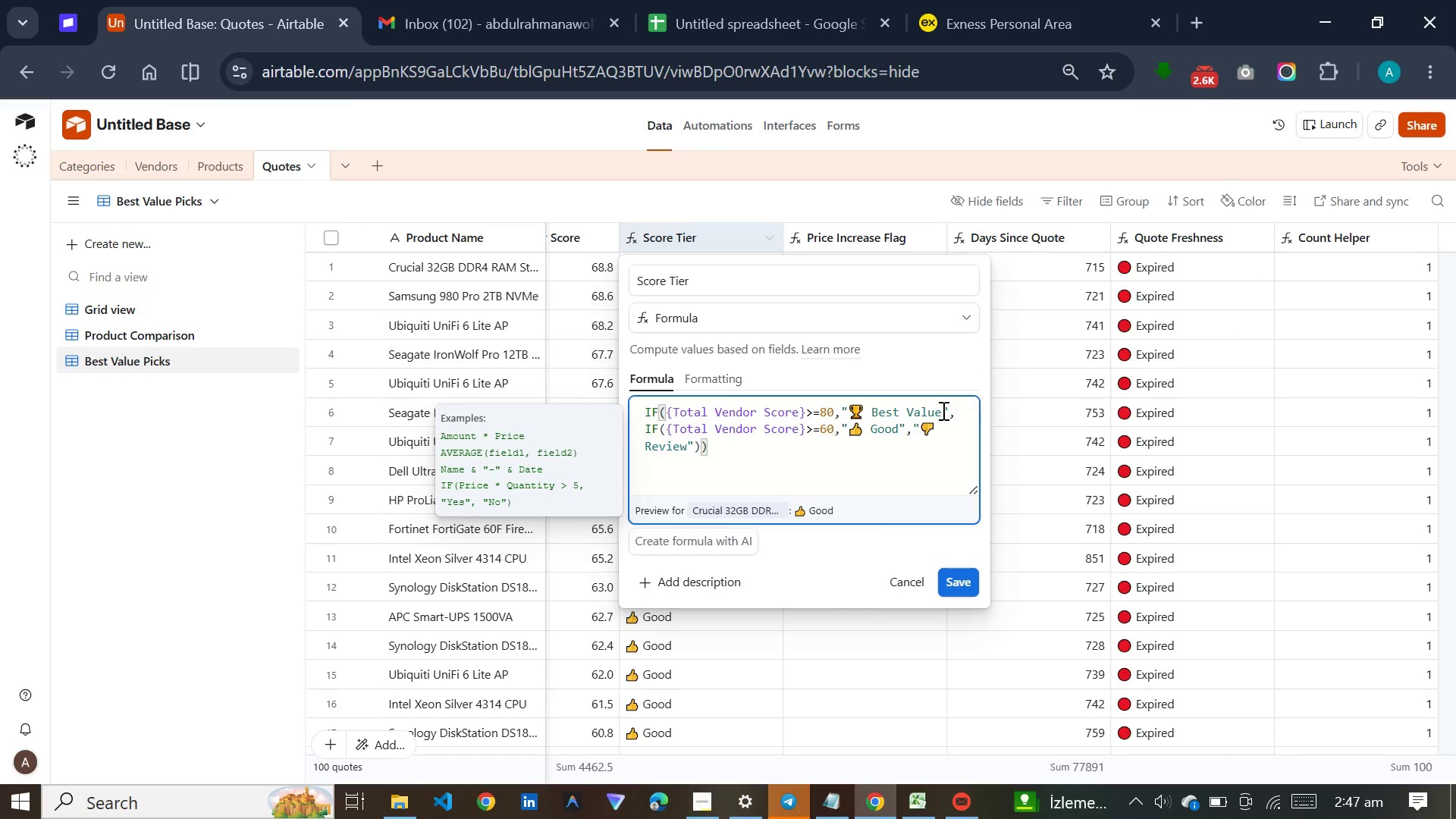 
left_click_drag(start_coordinate=[942, 410], to_coordinate=[854, 413])
 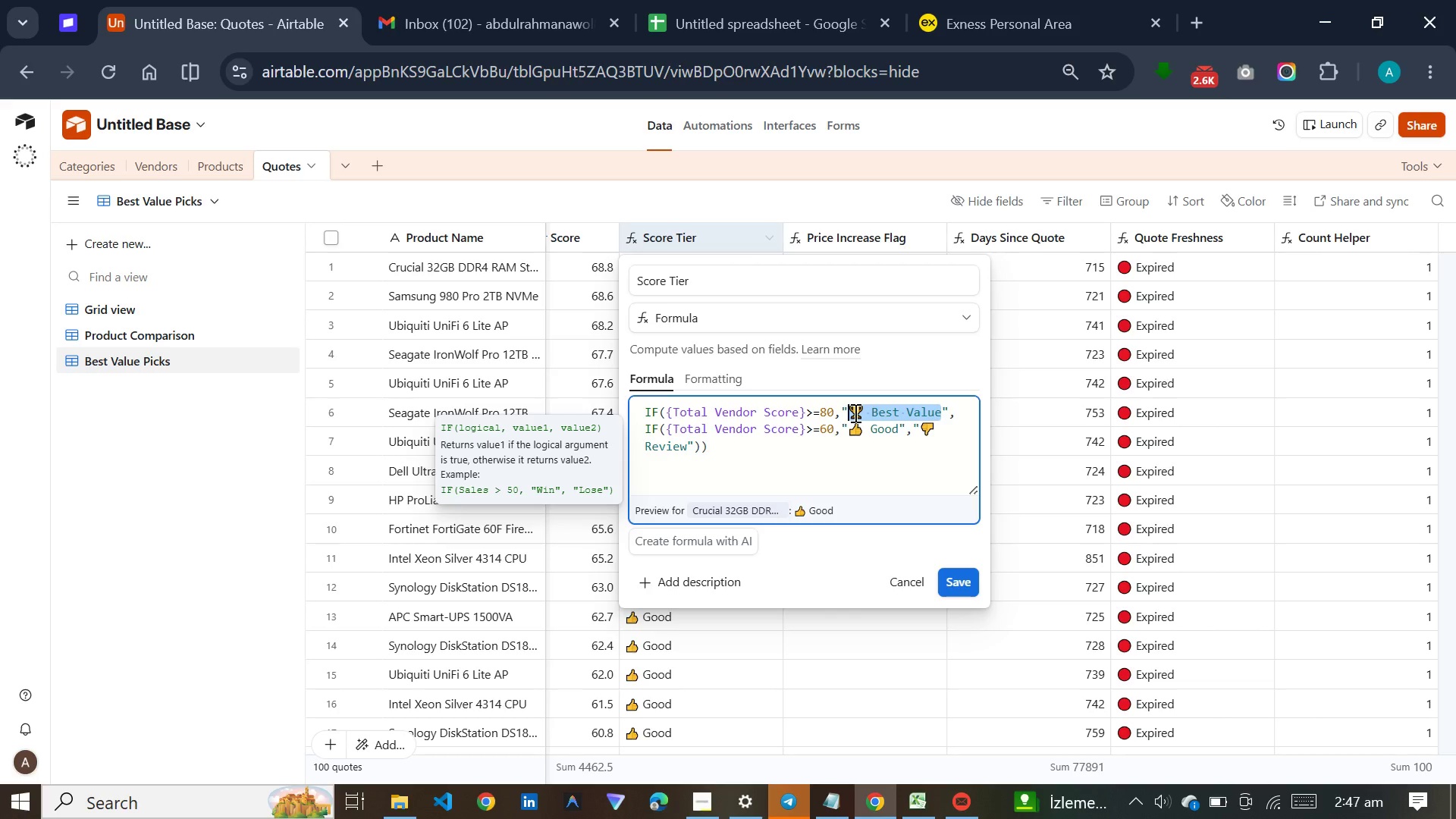 
key(Control+C)
 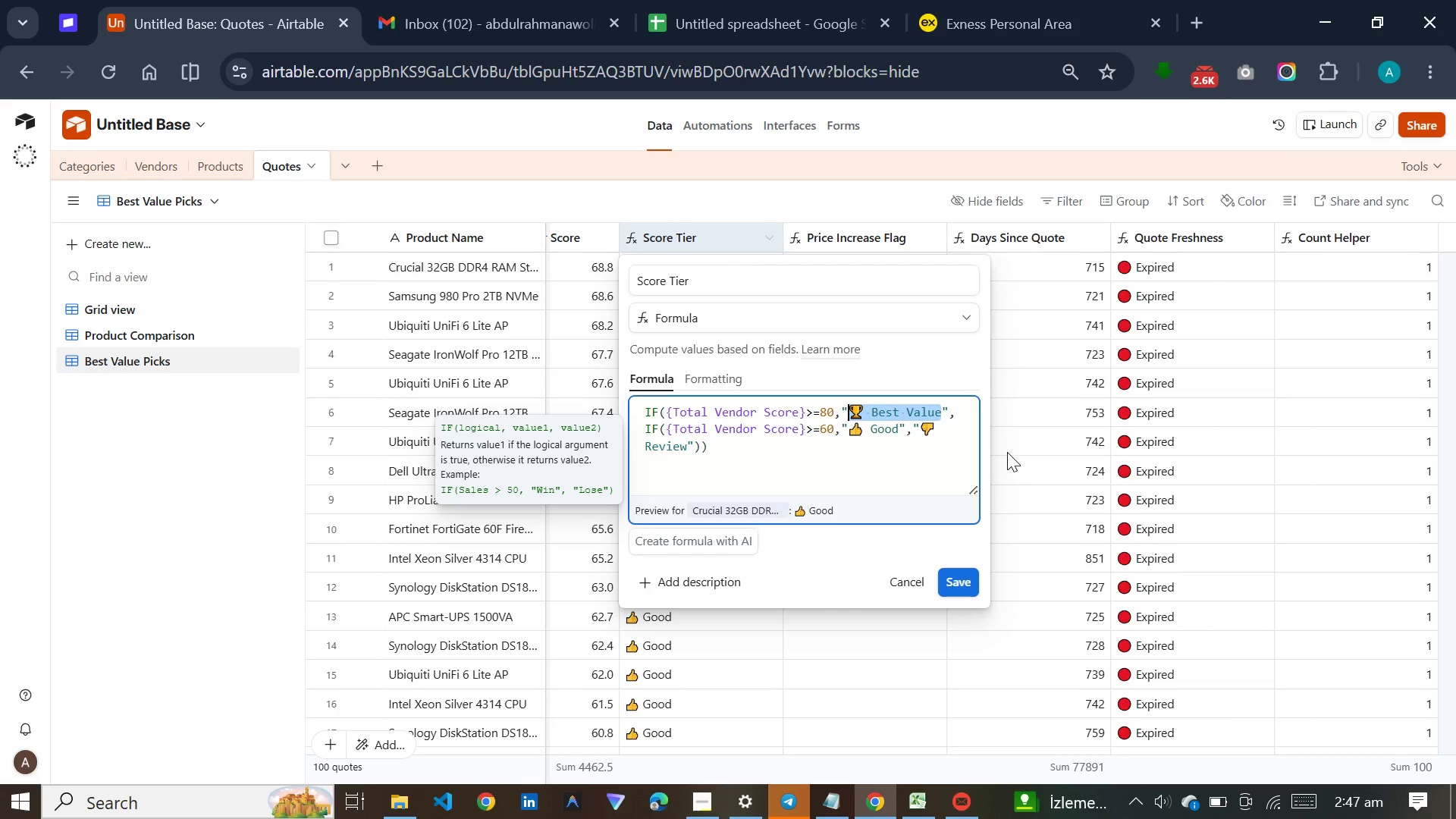 
left_click([1012, 448])
 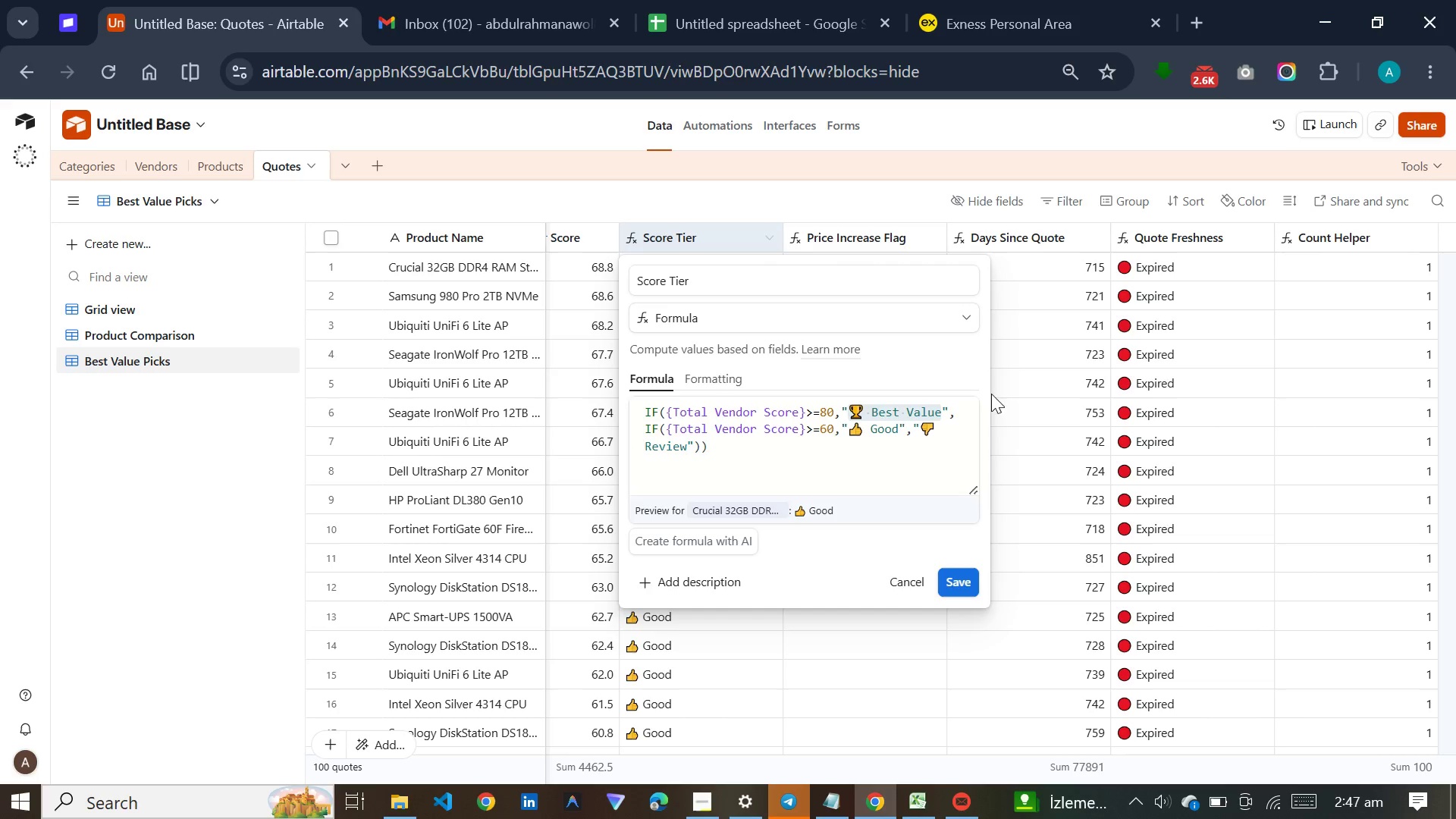 
left_click([992, 403])
 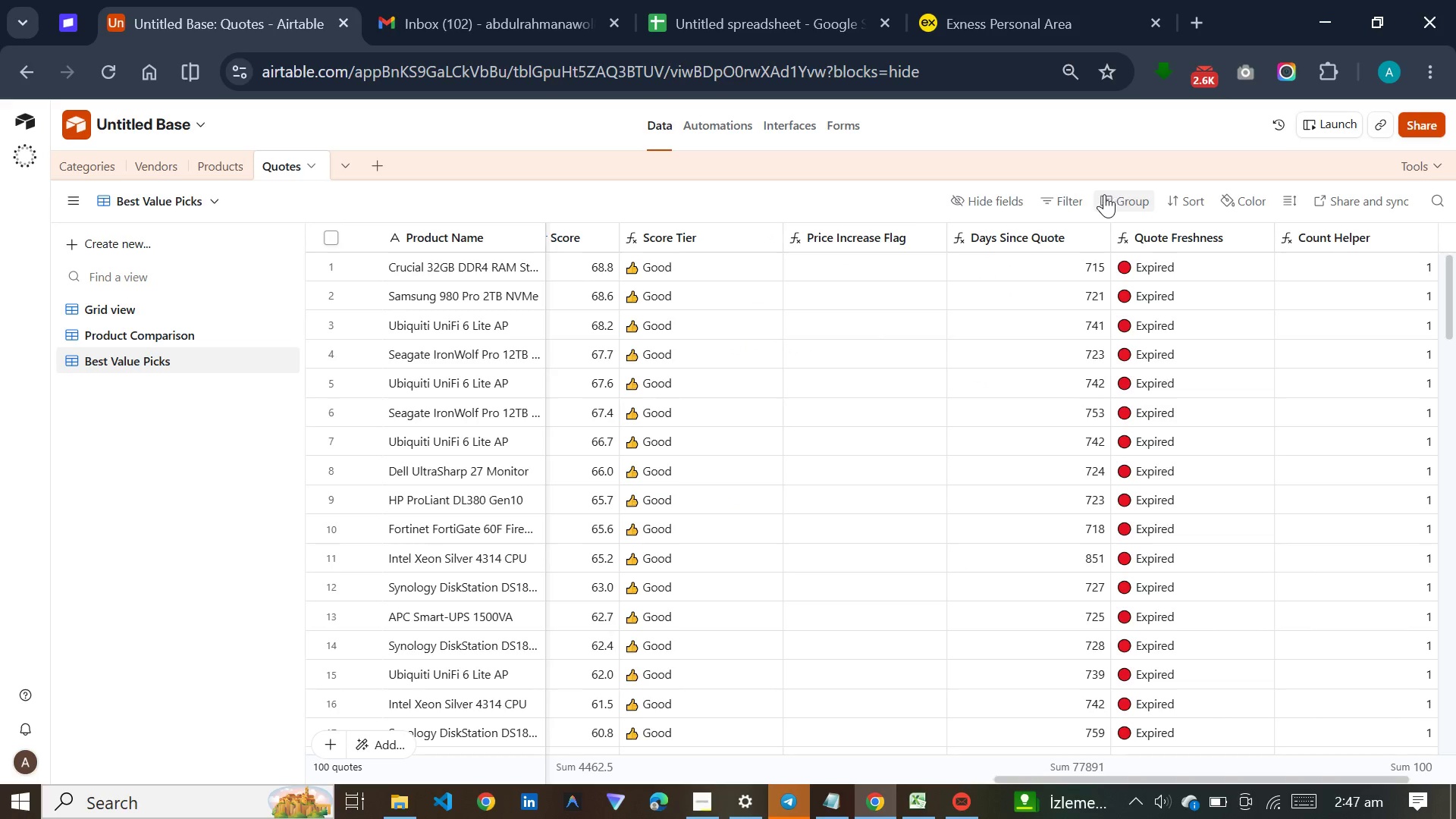 
left_click([1076, 202])
 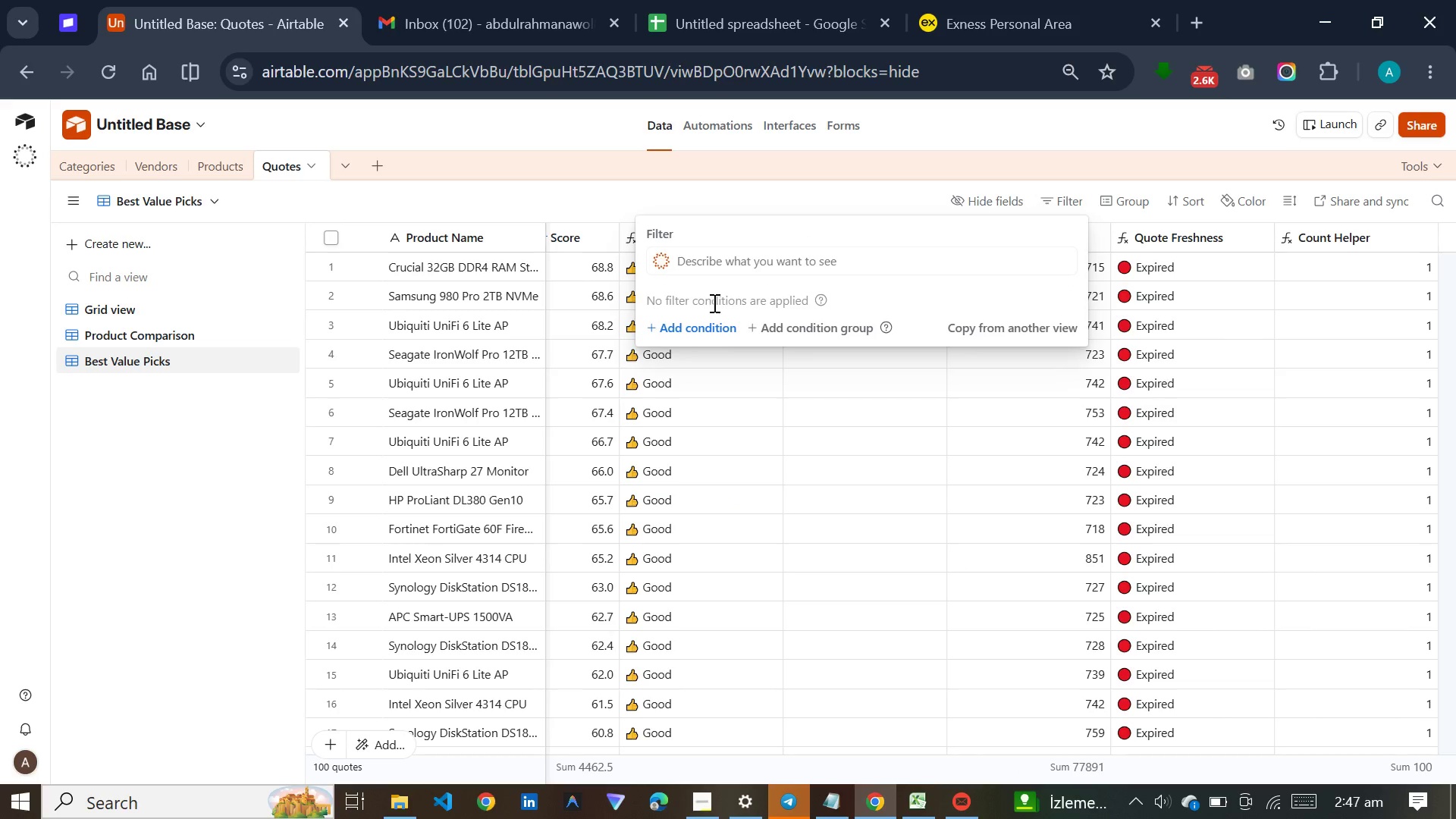 
left_click([710, 319])
 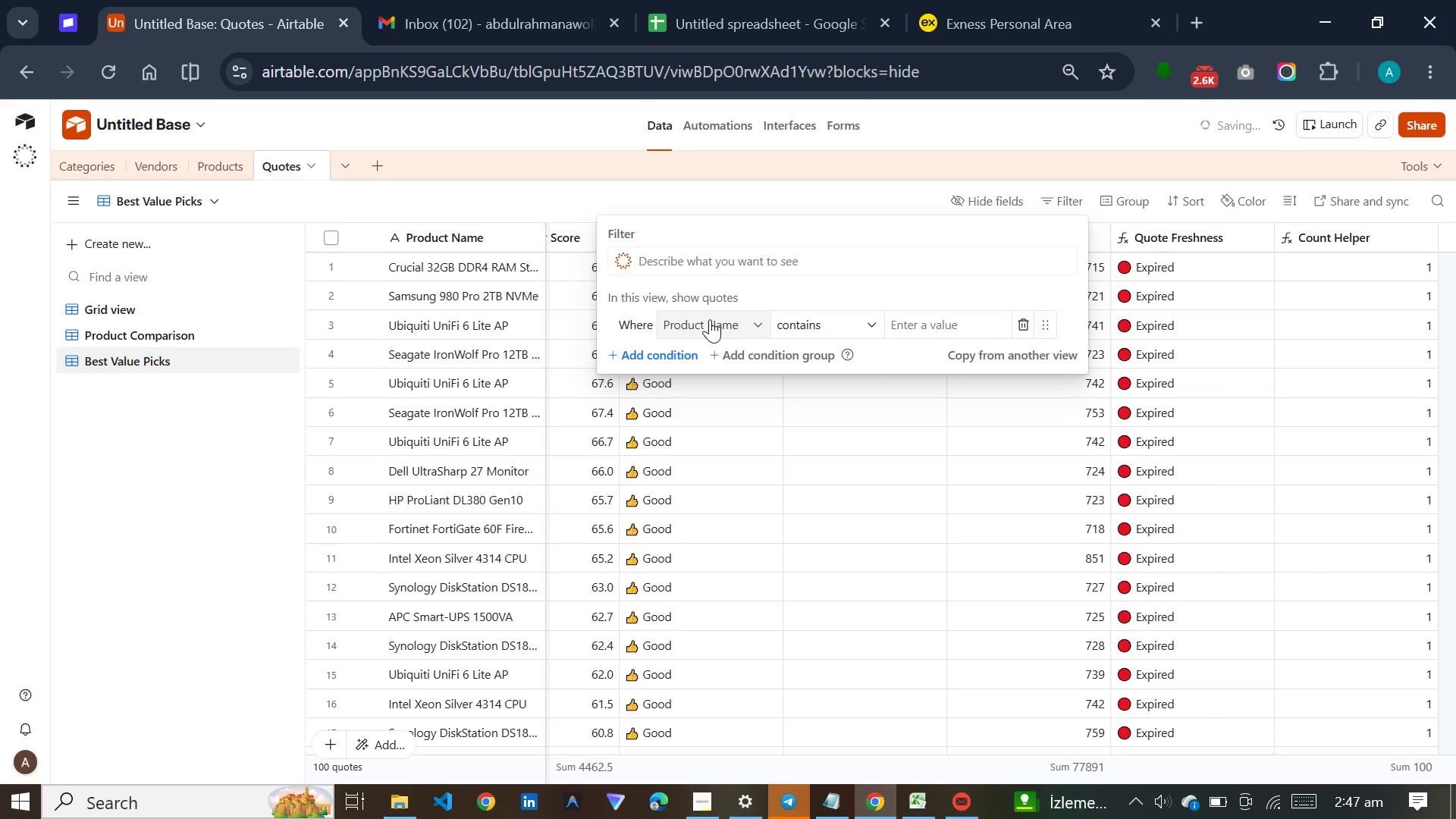 
left_click([710, 319])
 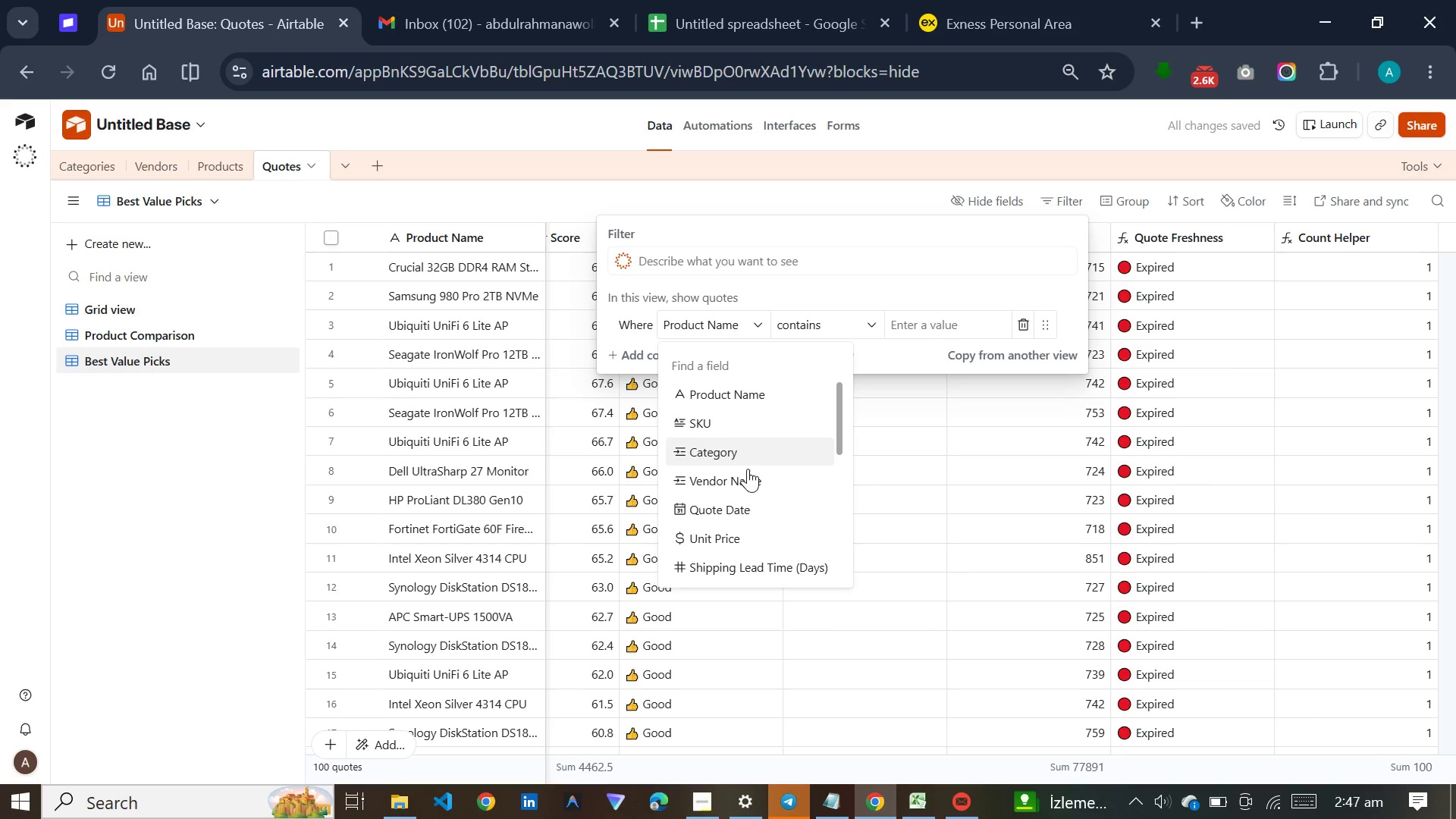 
scroll: coordinate [741, 500], scroll_direction: down, amount: 6.0
 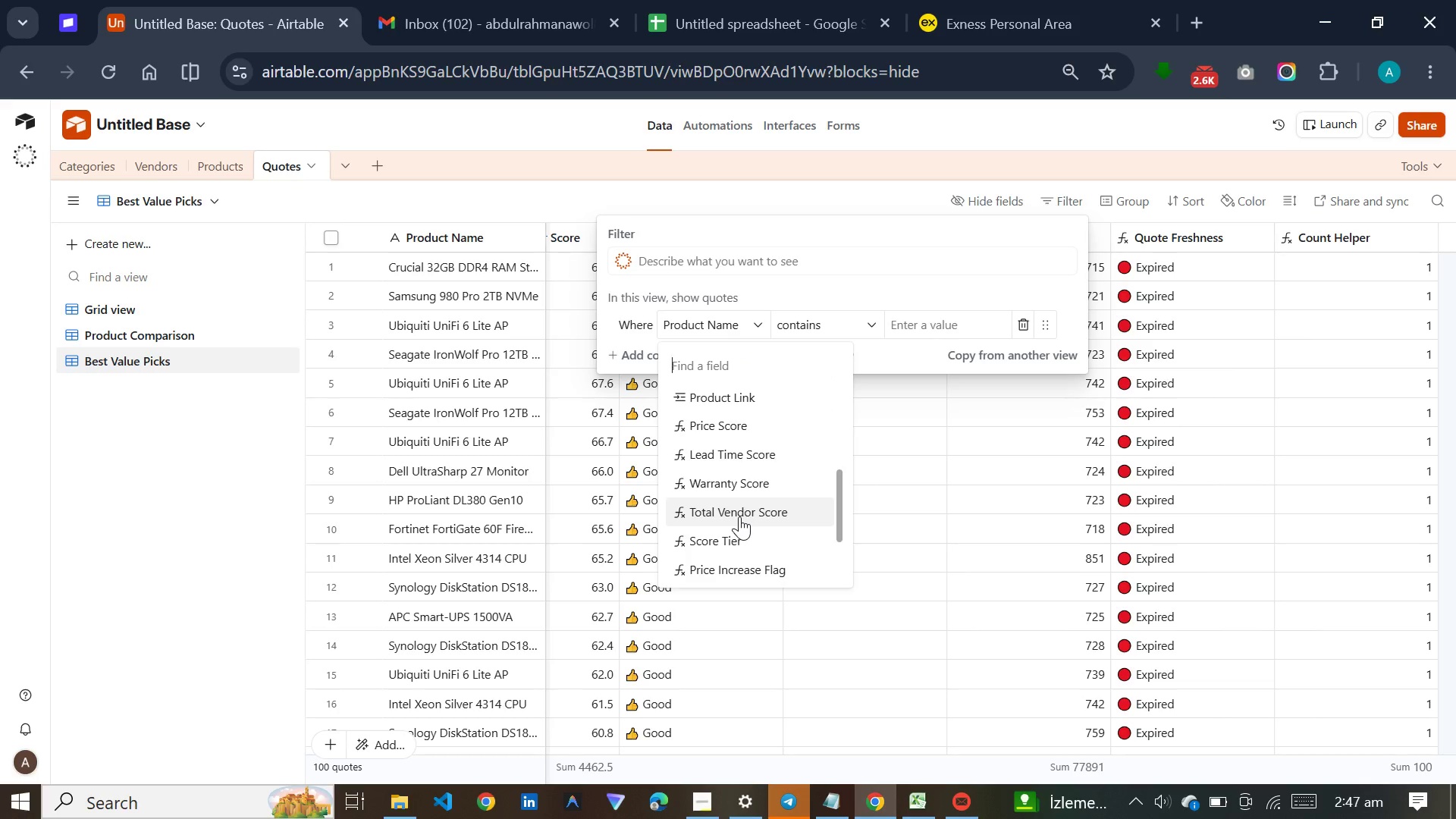 
left_click([737, 528])
 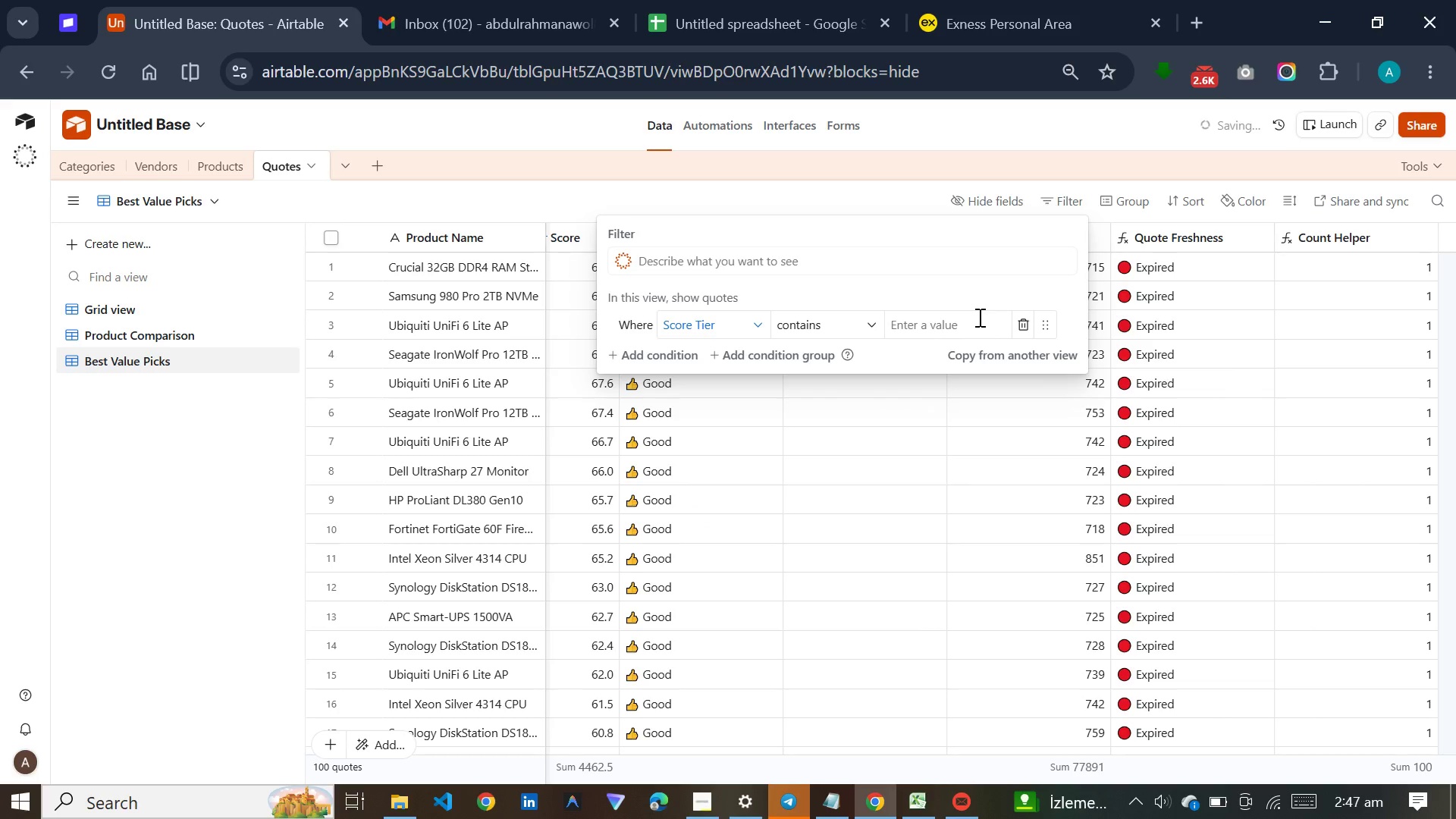 
left_click([957, 334])
 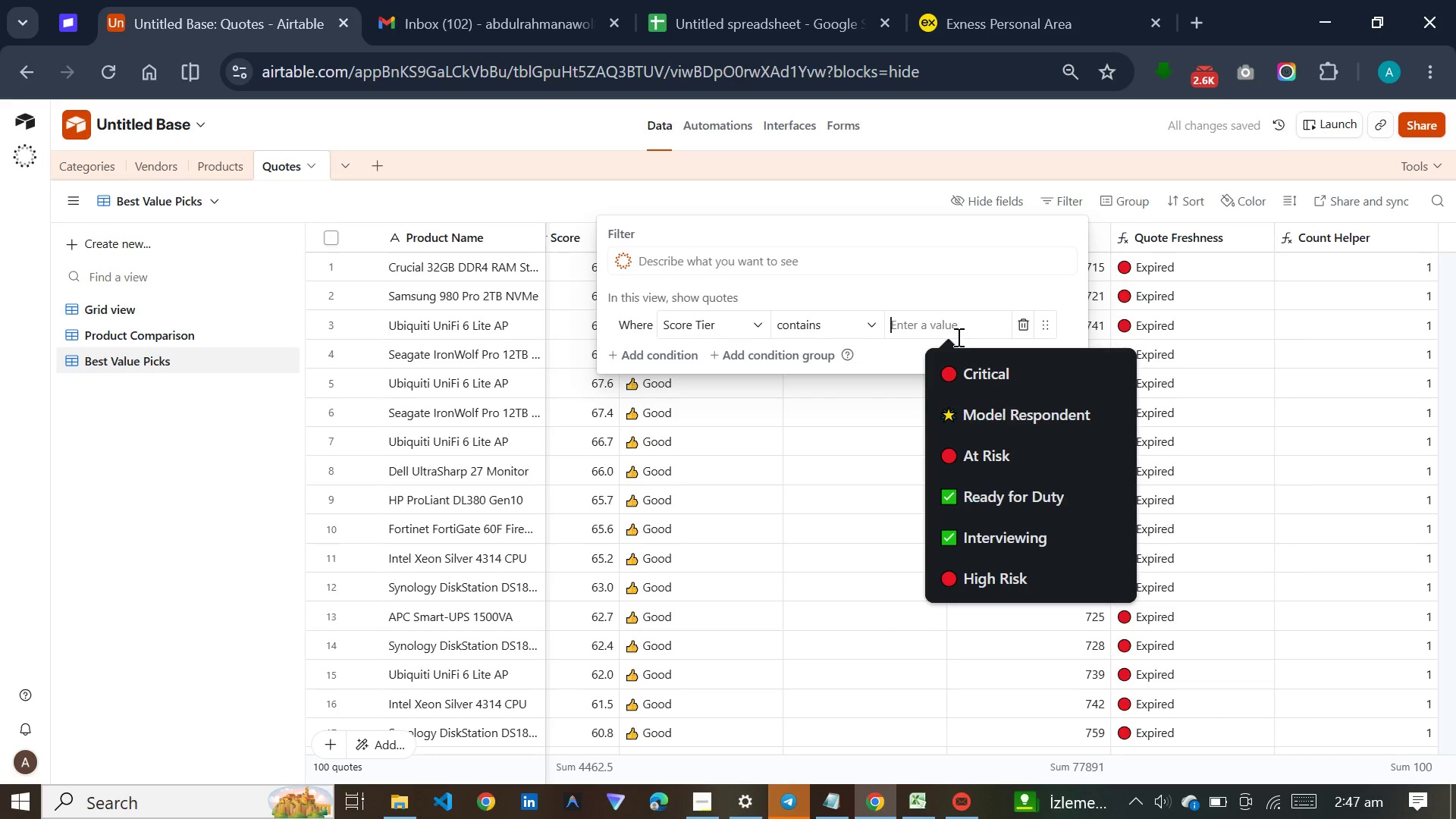 
key(Control+V)
 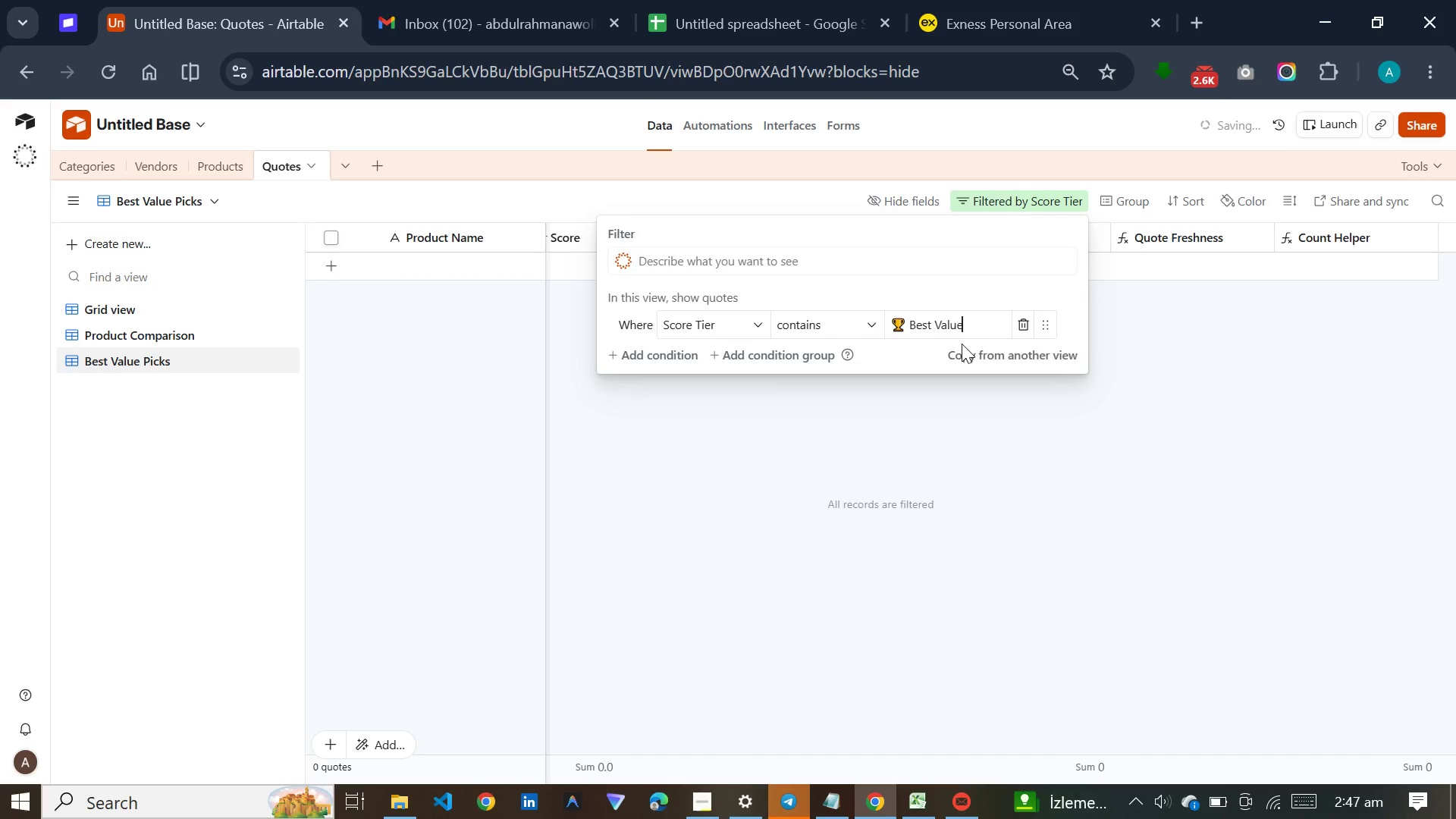 
left_click([975, 507])
 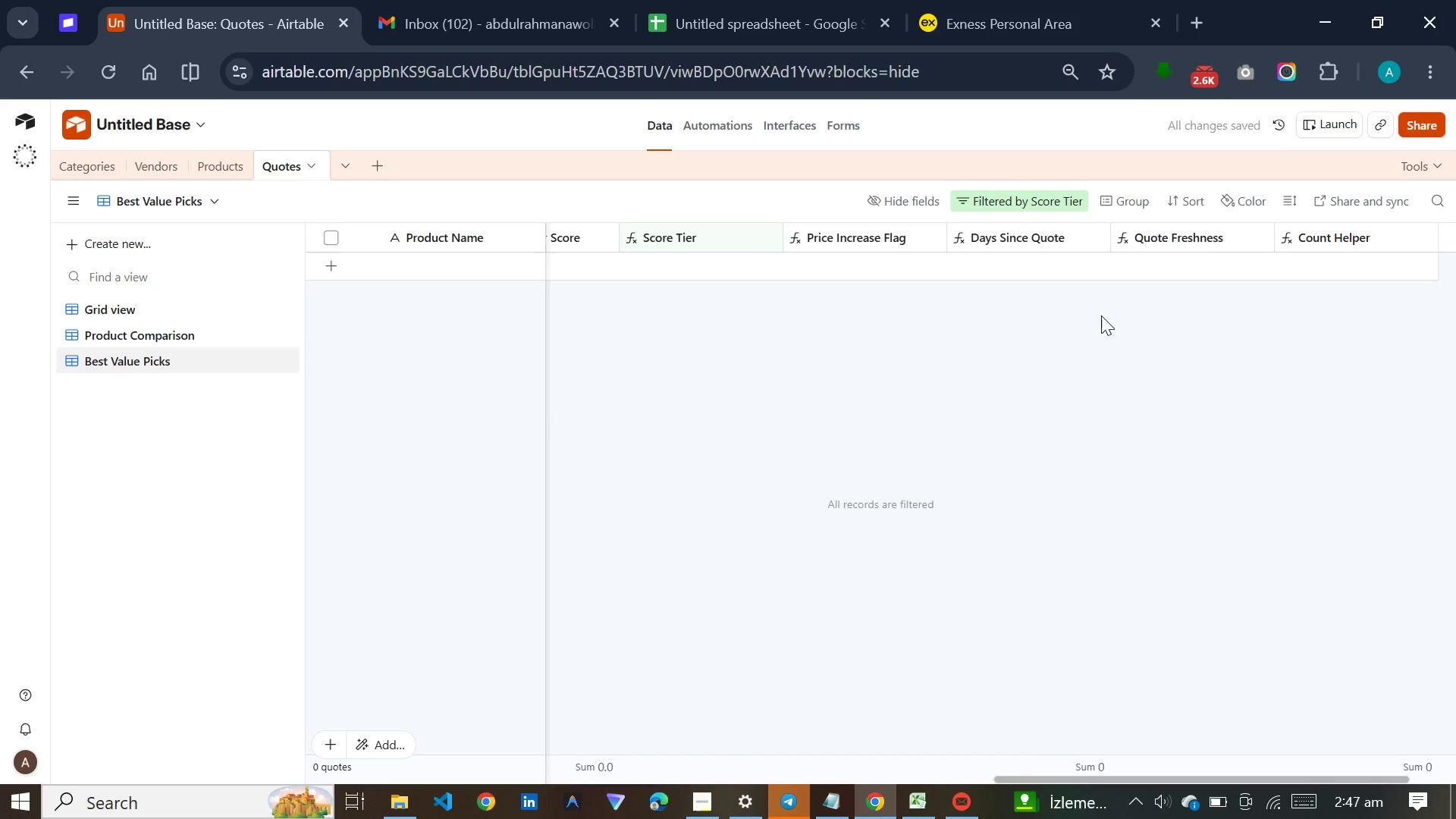 
wait(5.59)
 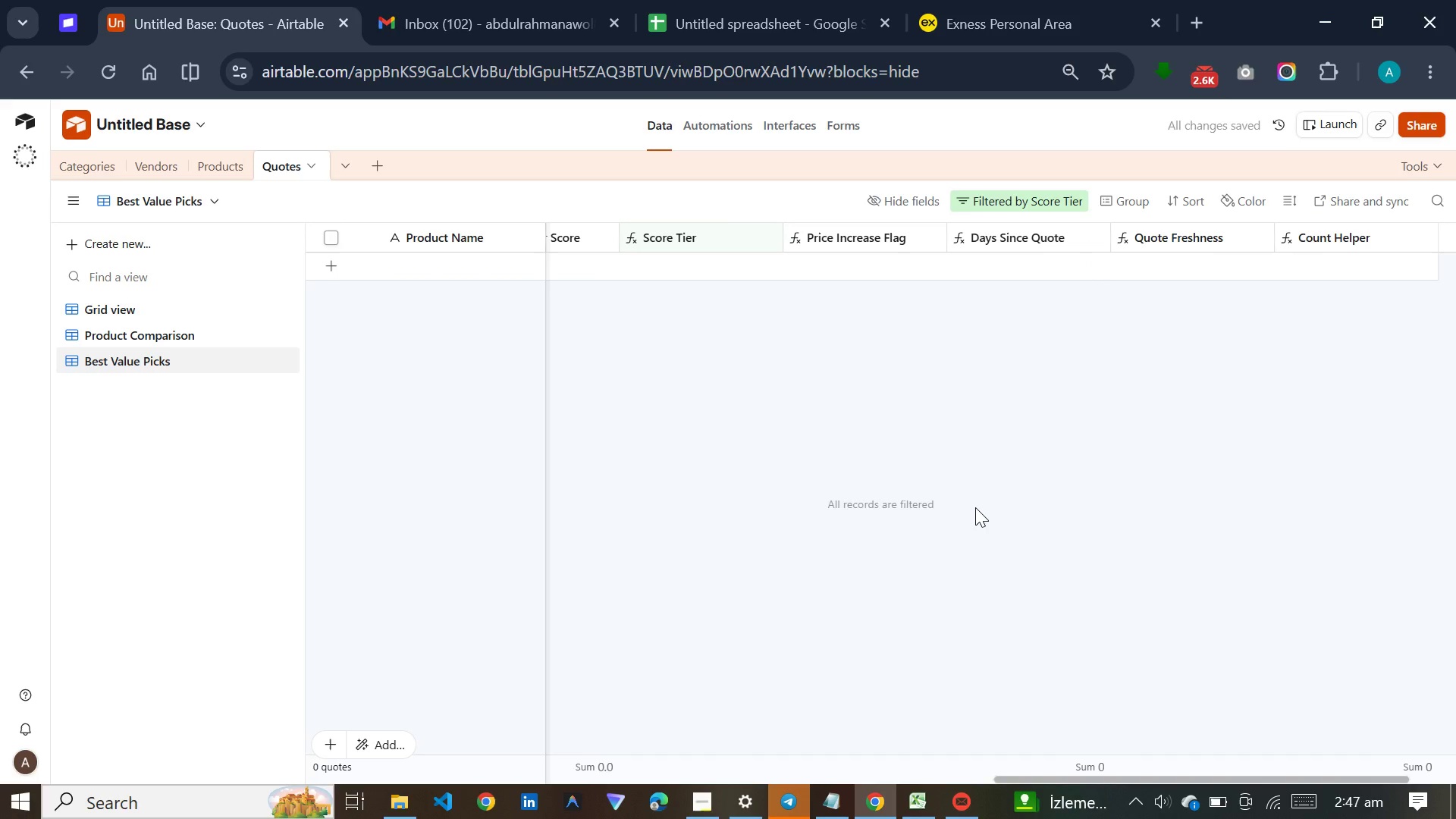 
left_click([1173, 199])
 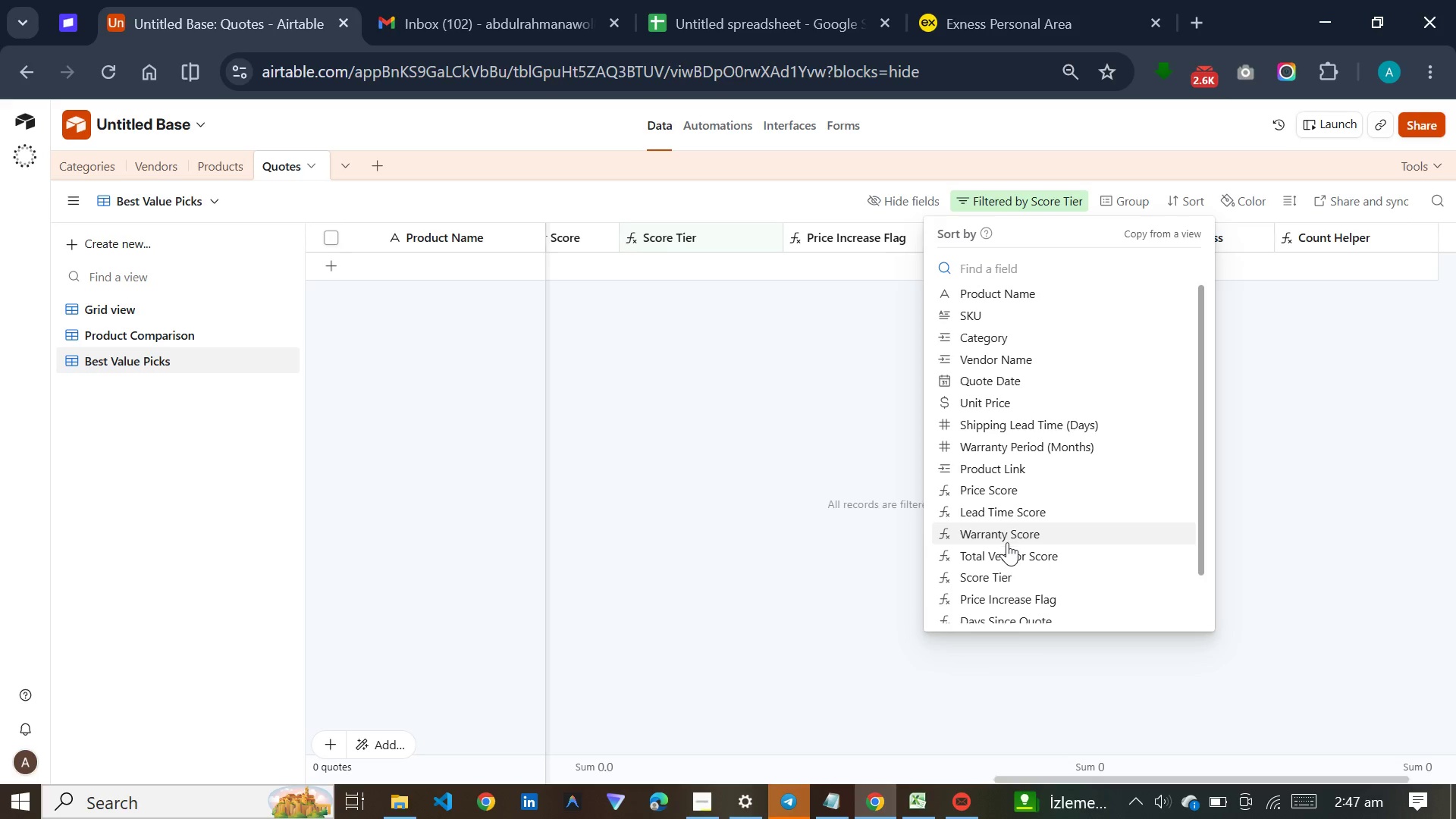 
left_click([1007, 549])
 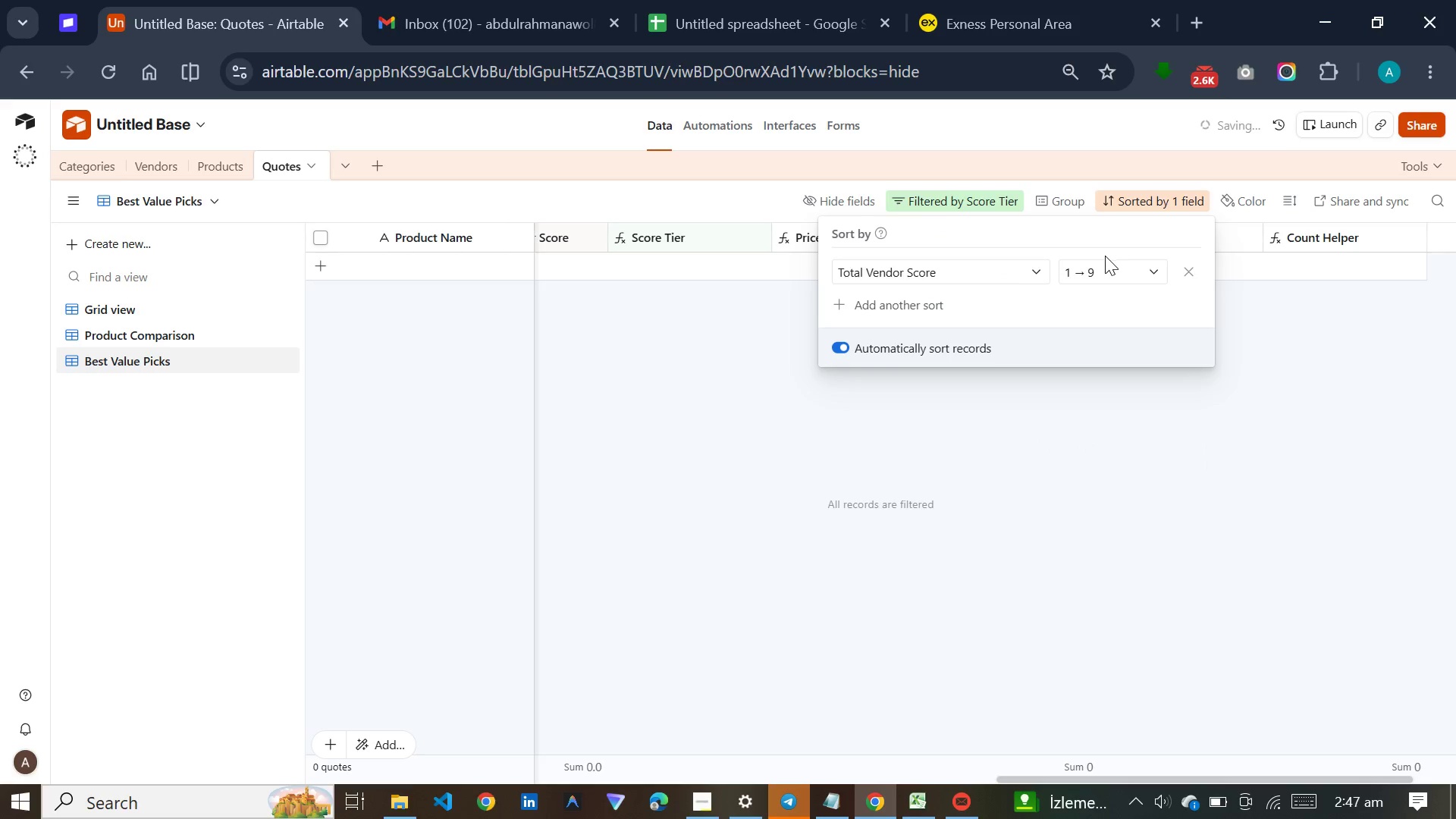 
left_click([1105, 263])
 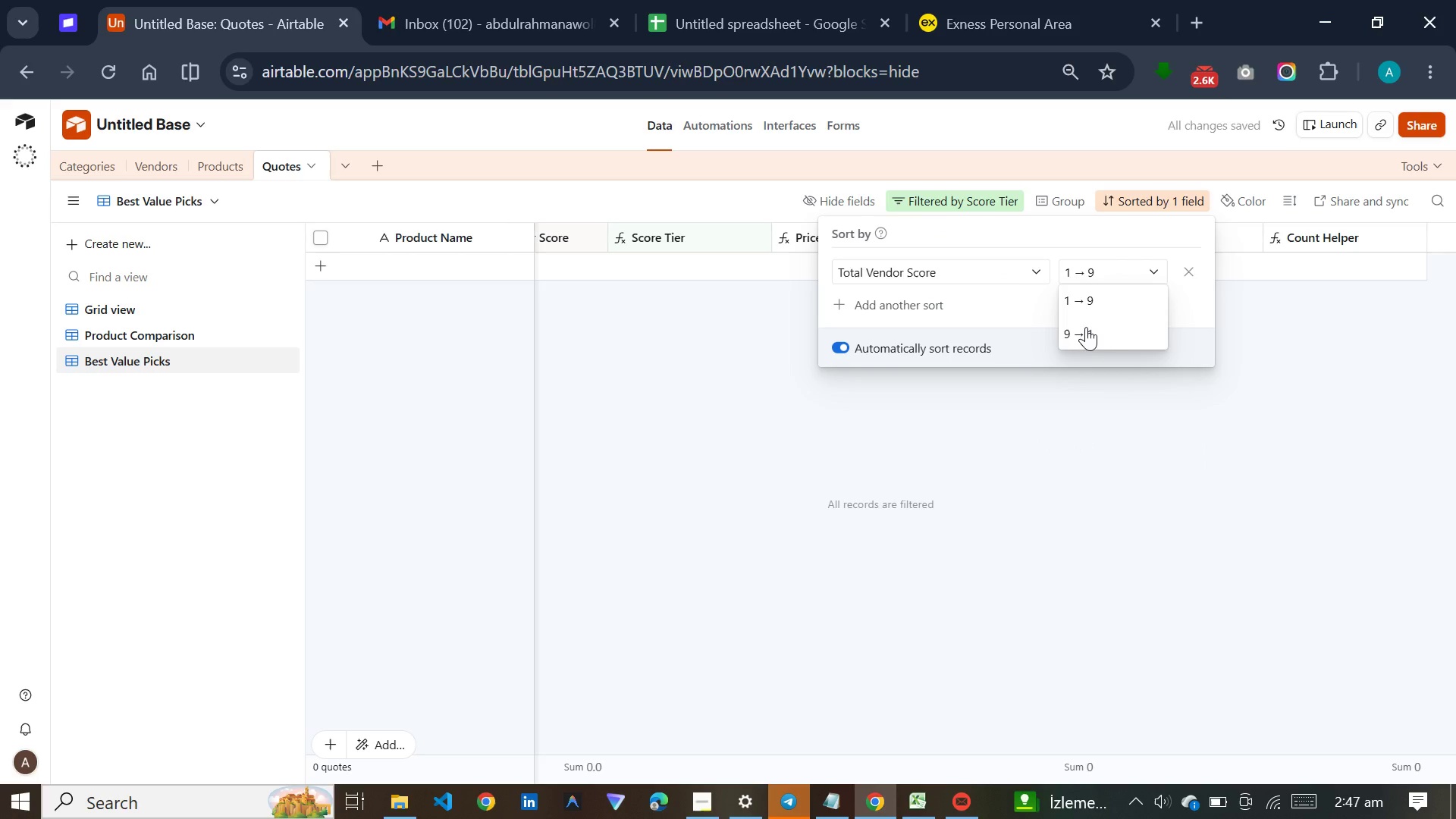 
left_click([1086, 327])
 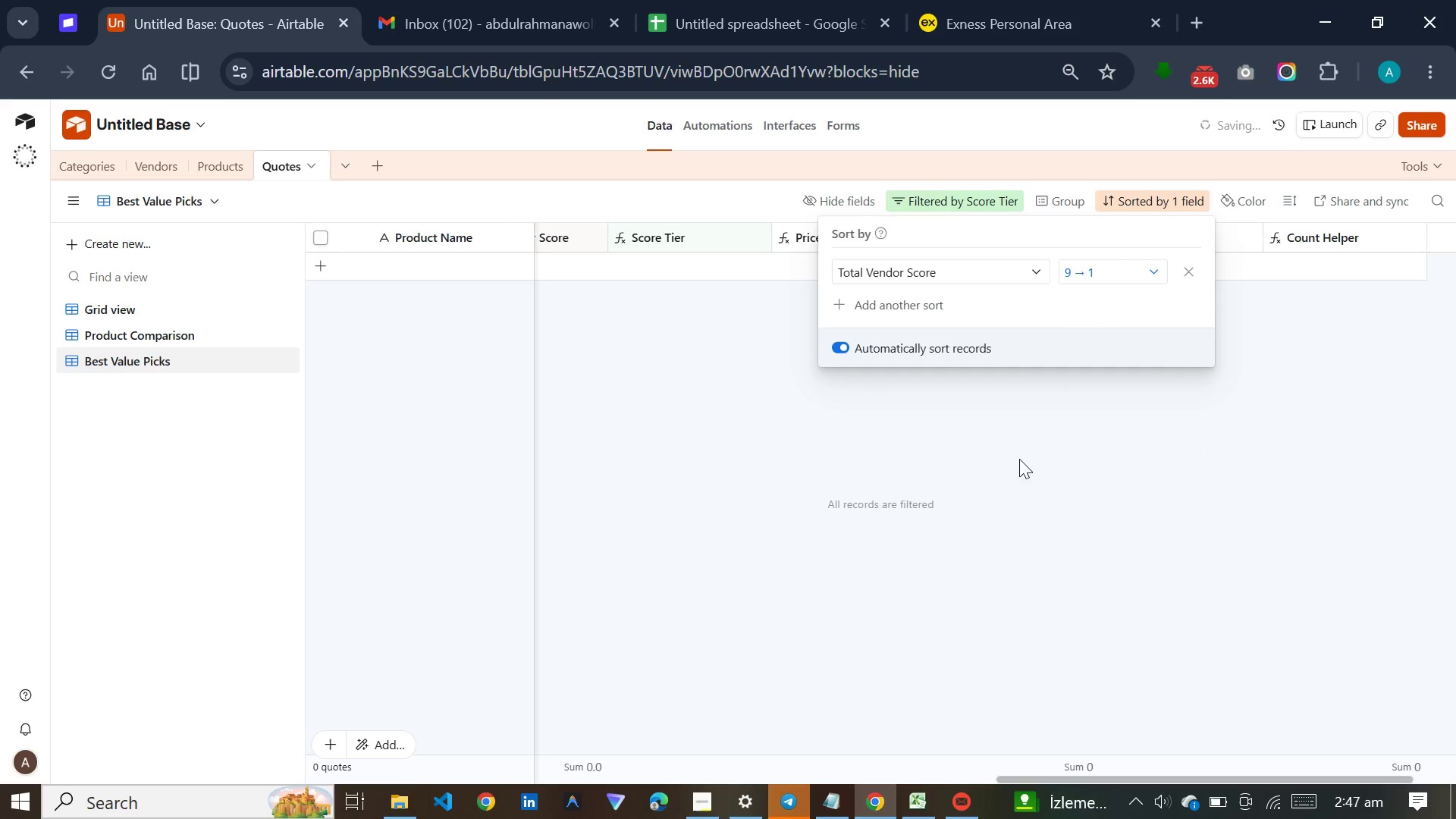 
left_click([1019, 460])
 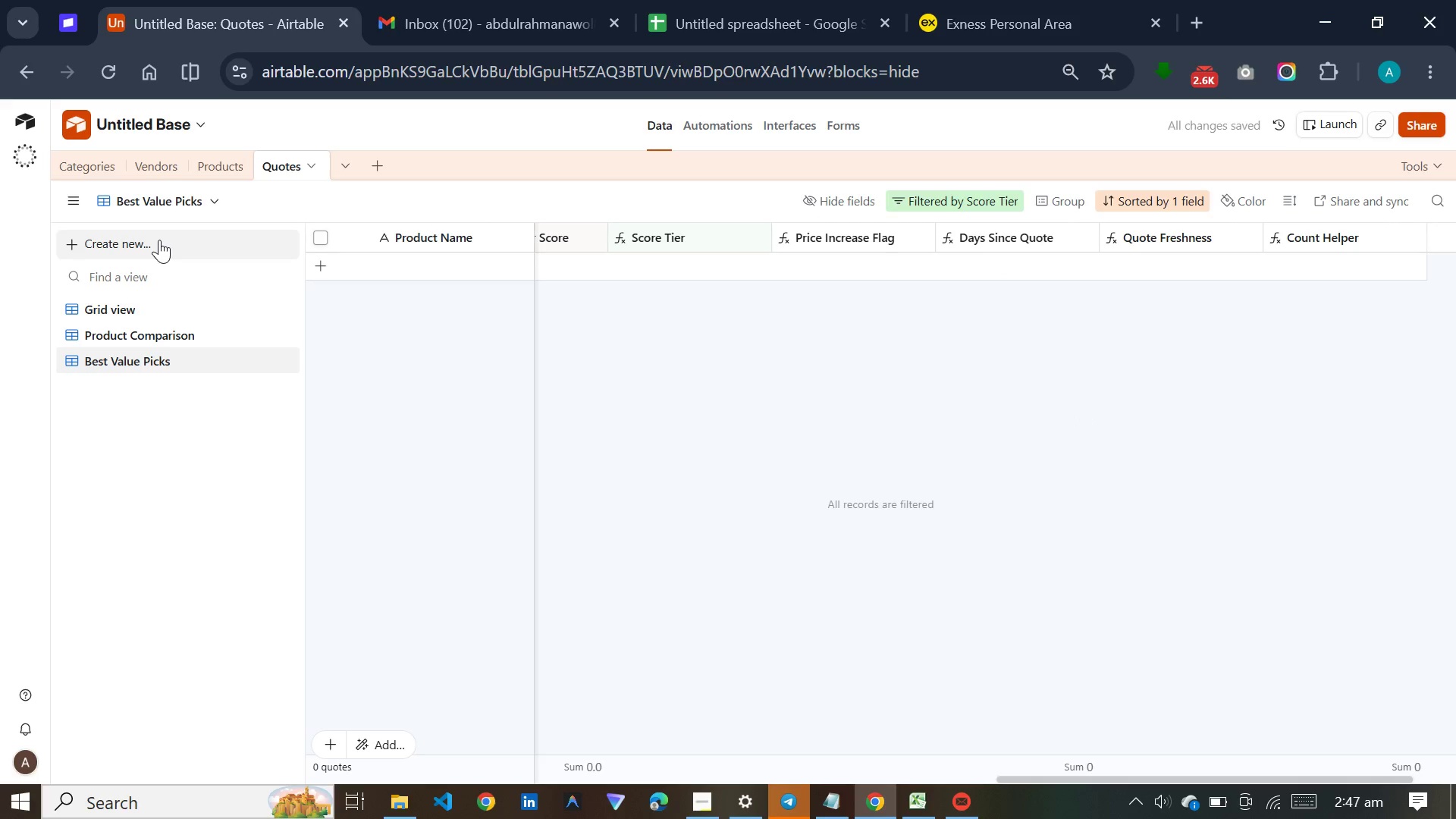 
left_click([159, 240])
 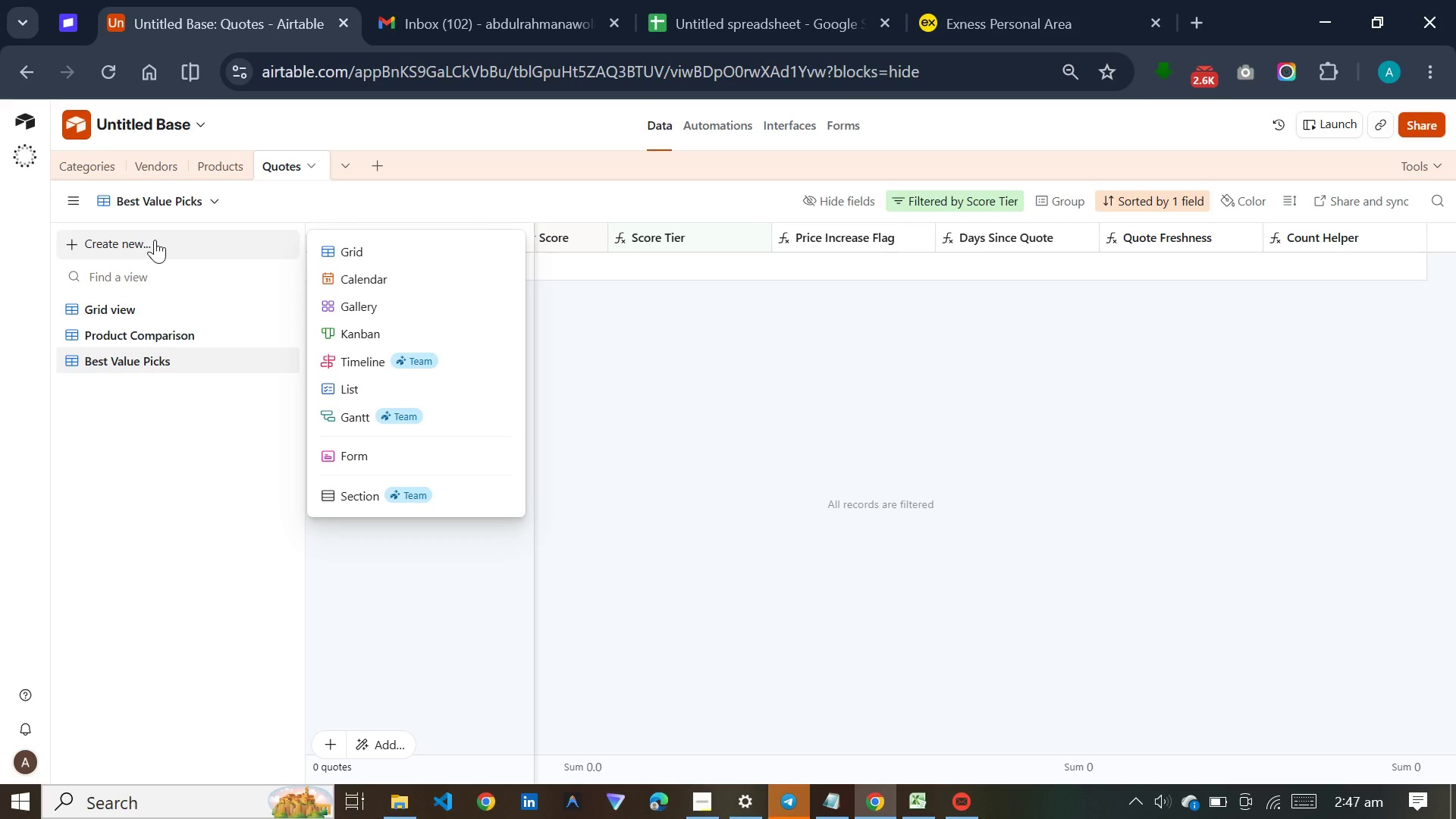 
wait(10.58)
 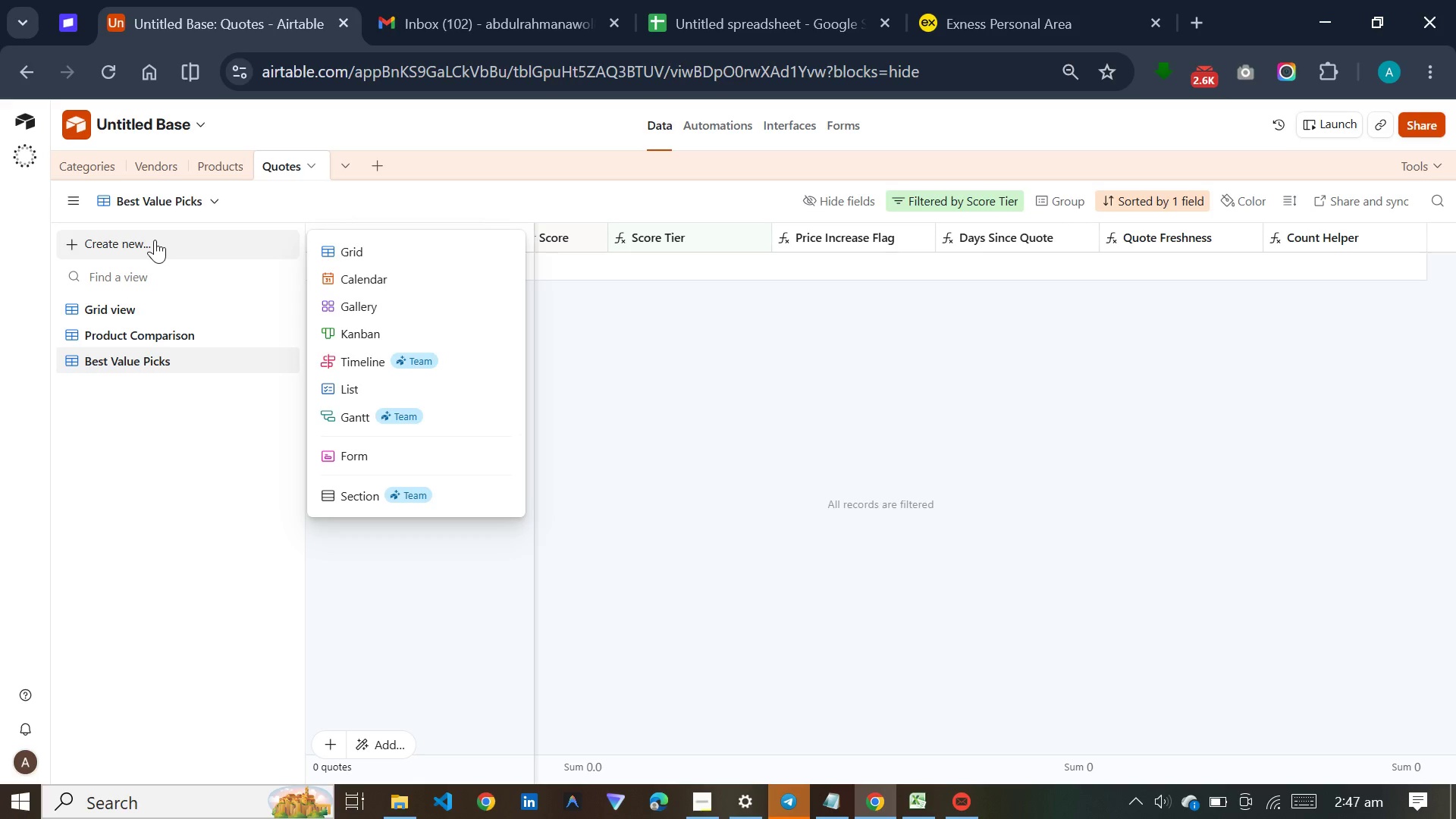 
left_click([399, 246])
 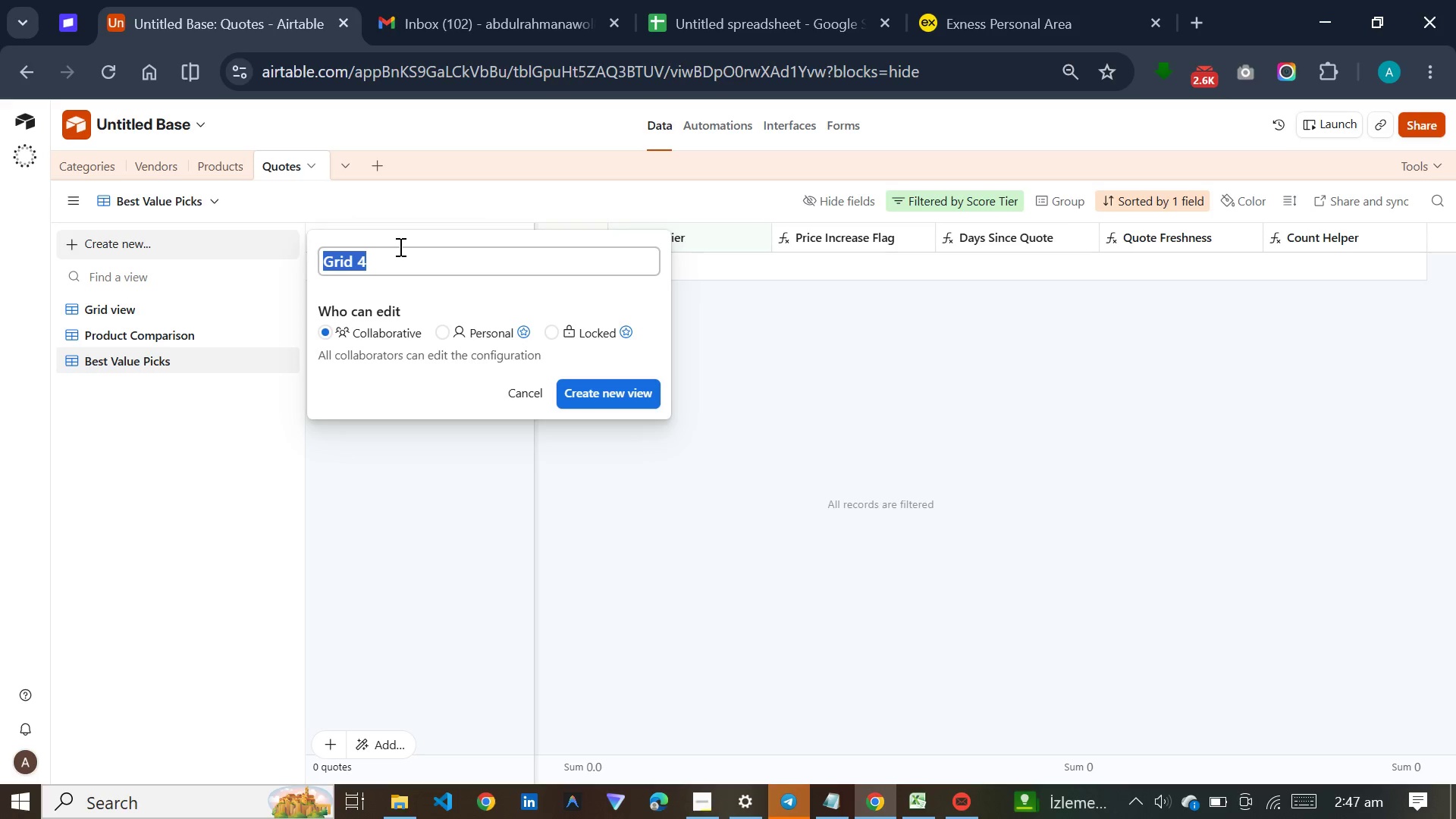 
type(Vendor Scorecard)
 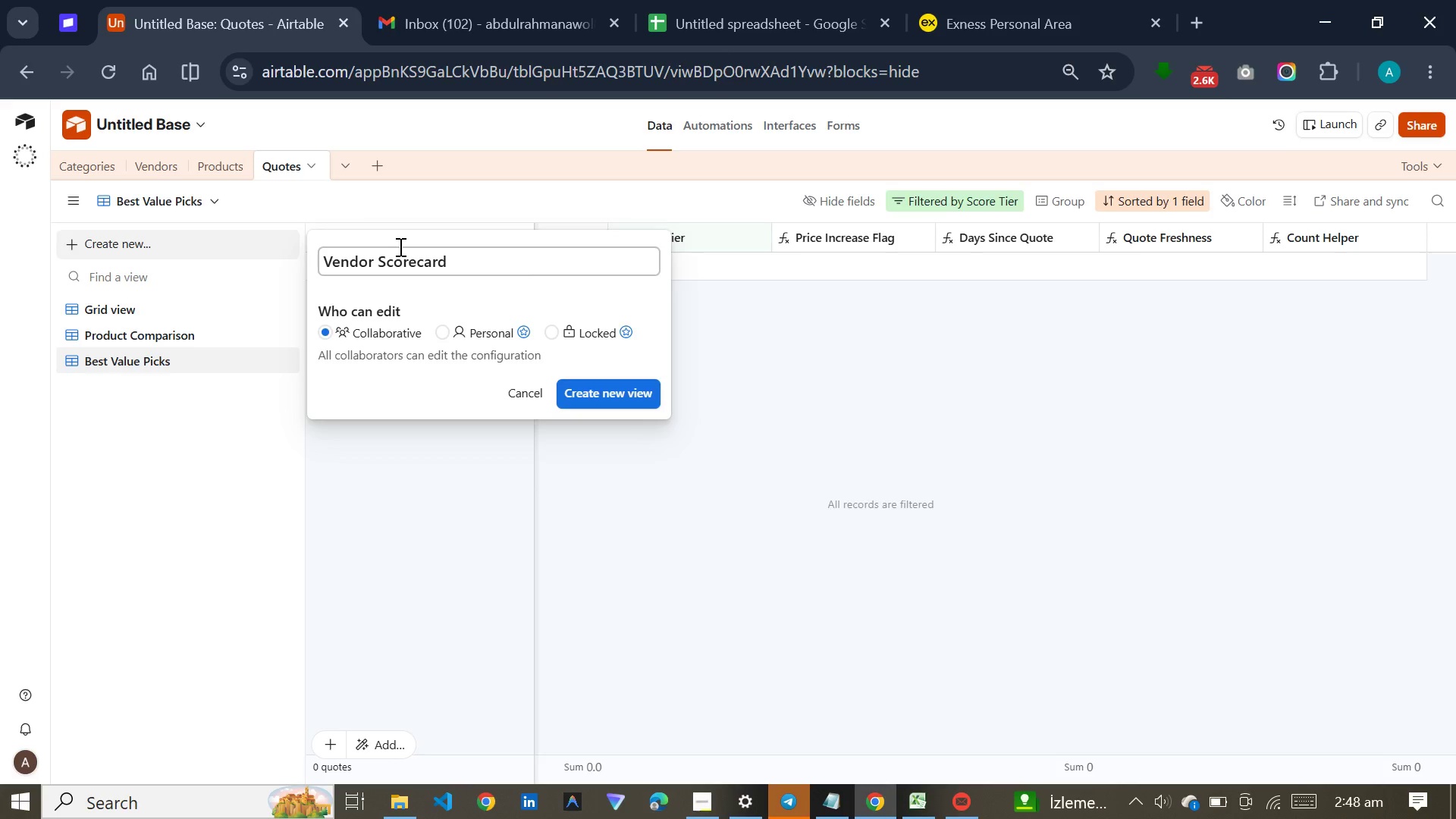 
key(Enter)
 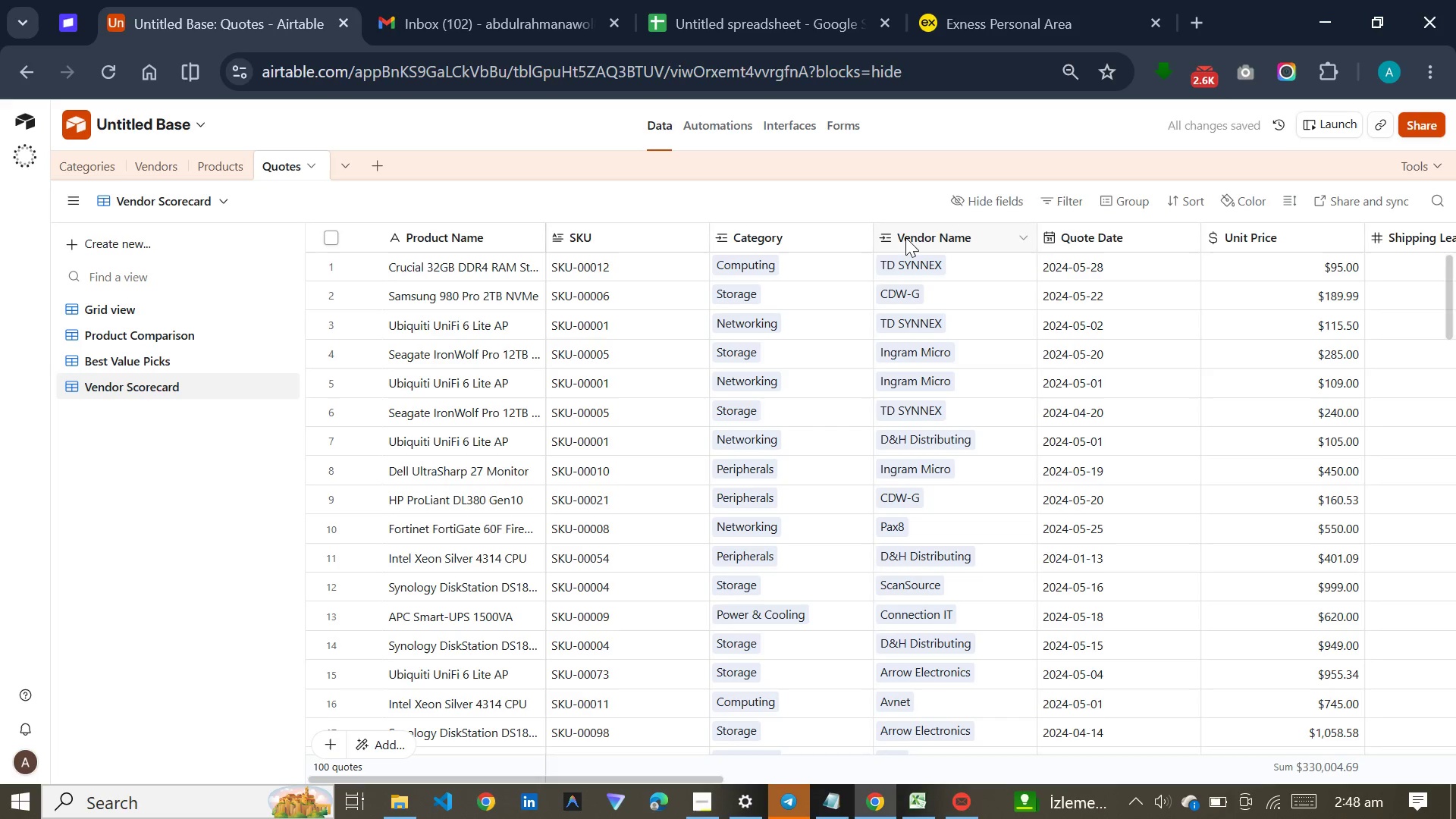 
left_click([1113, 196])
 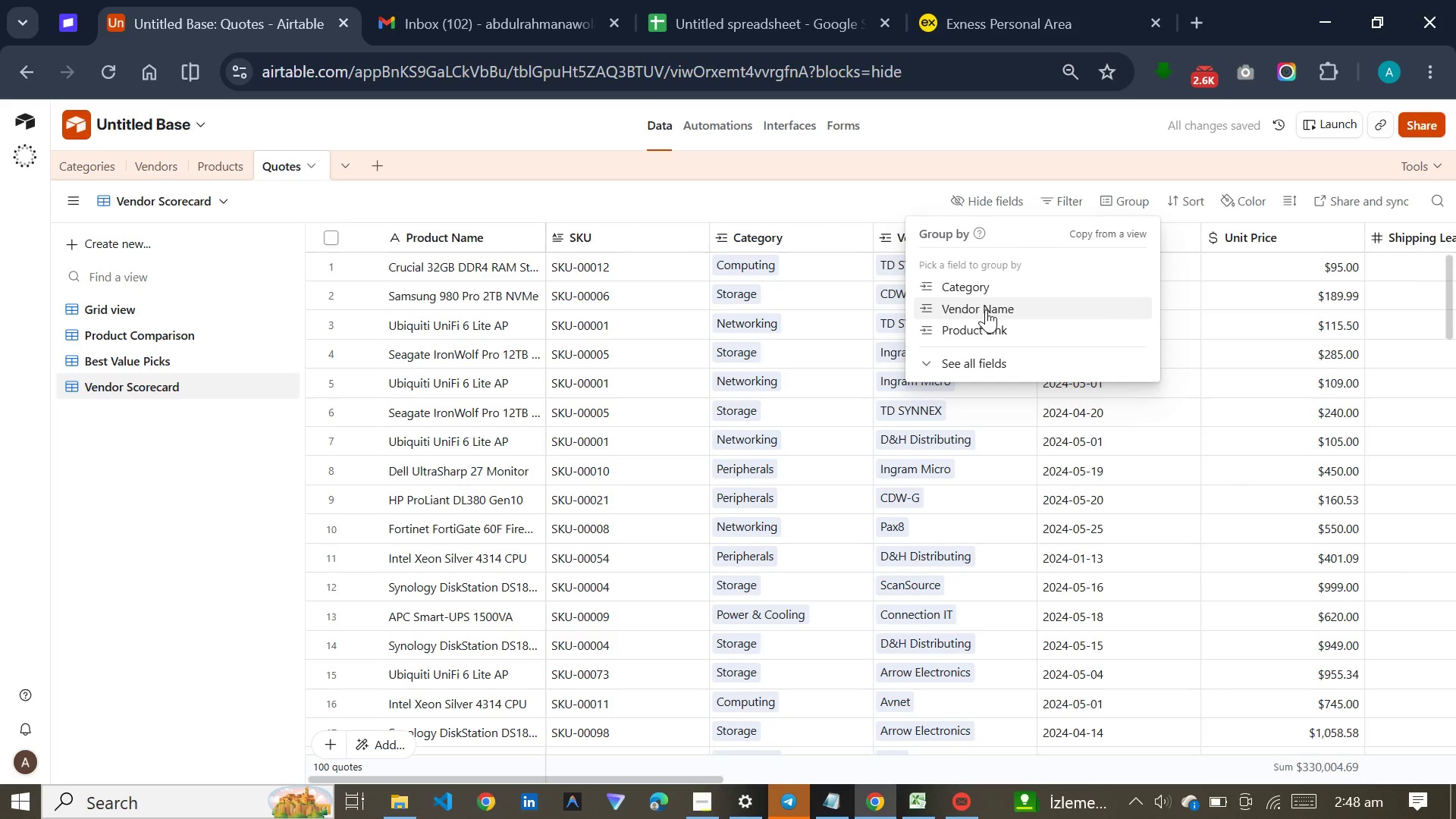 
left_click([986, 309])
 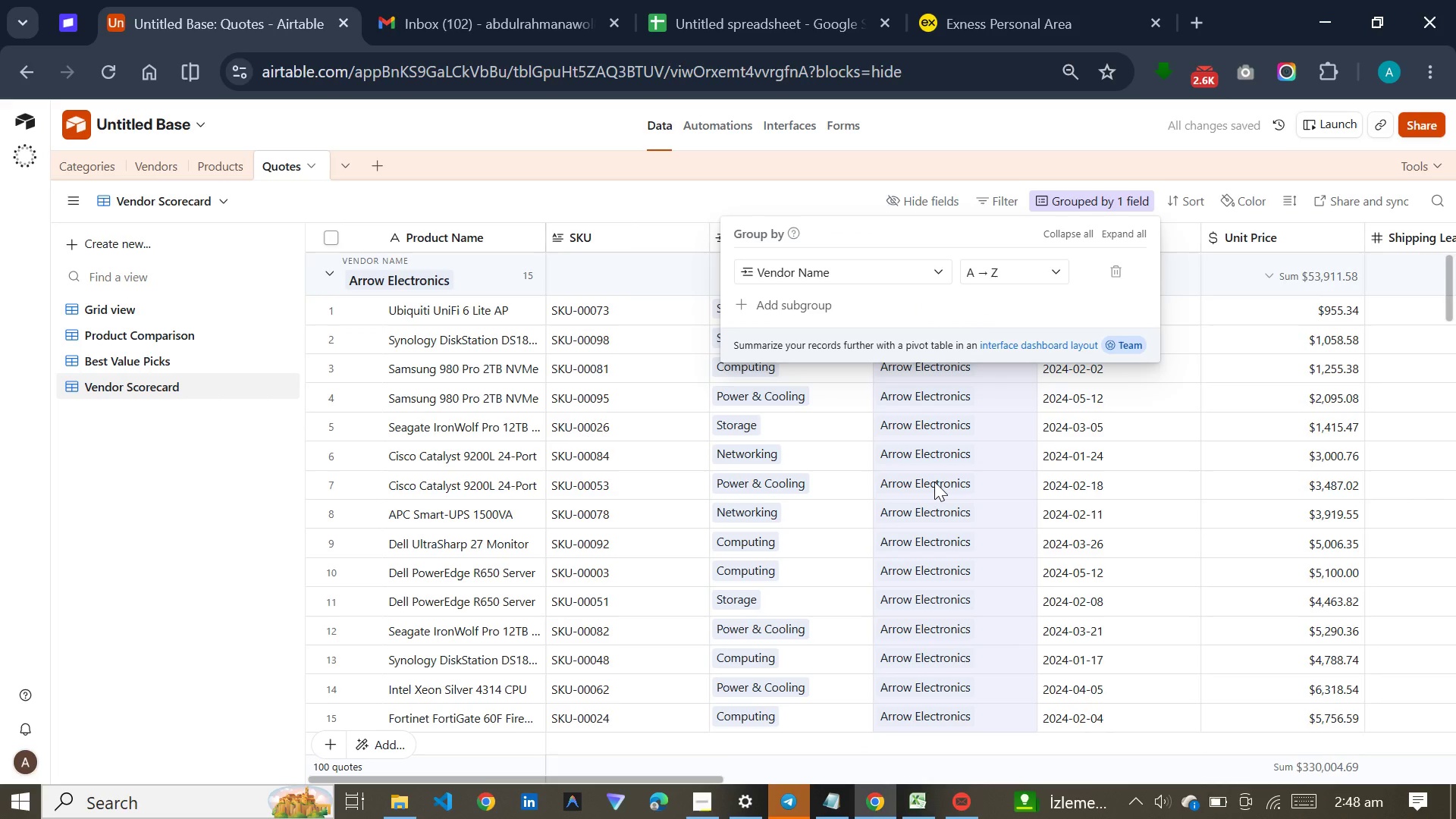 
left_click([934, 482])
 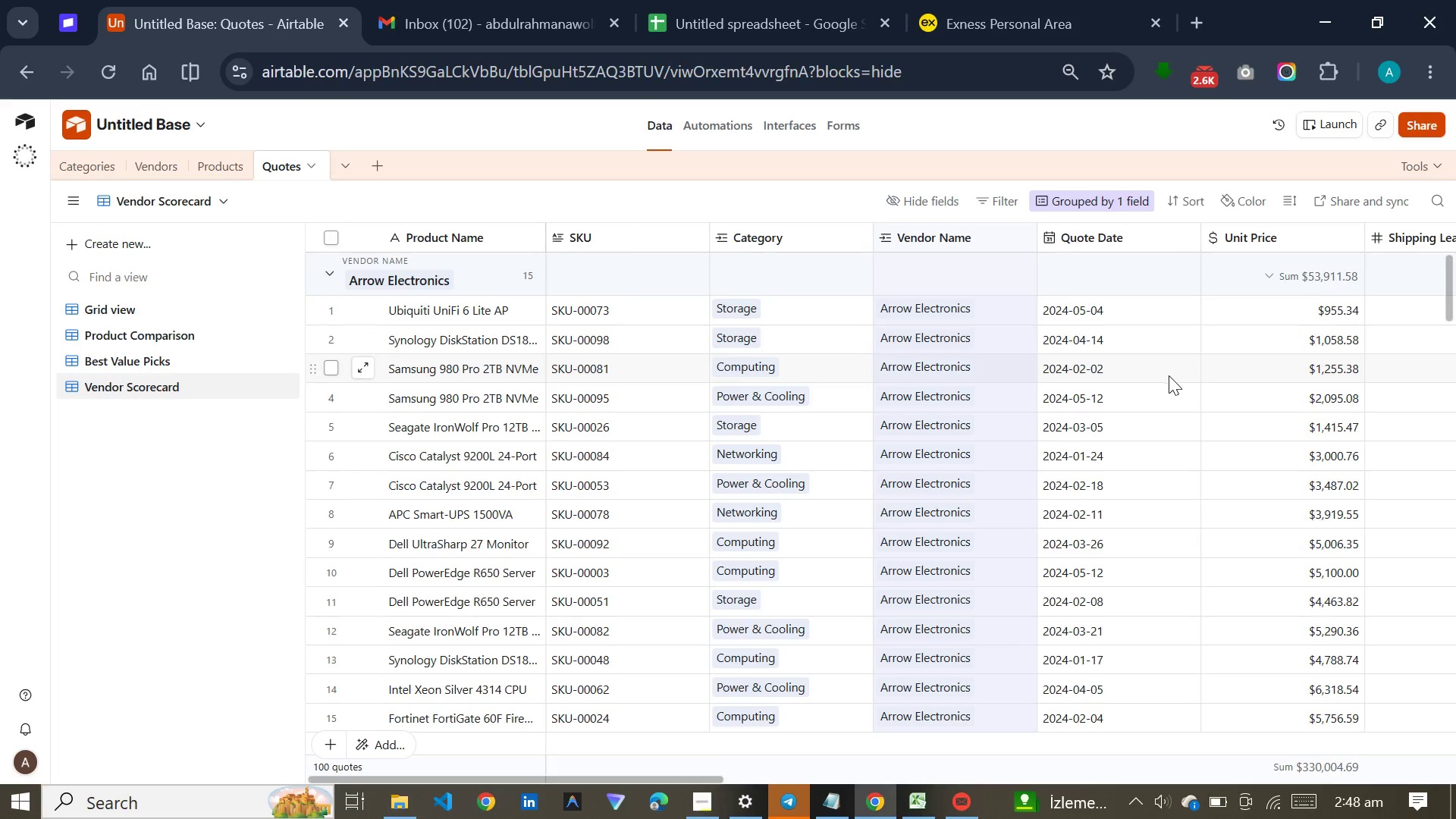 
left_click([1198, 211])
 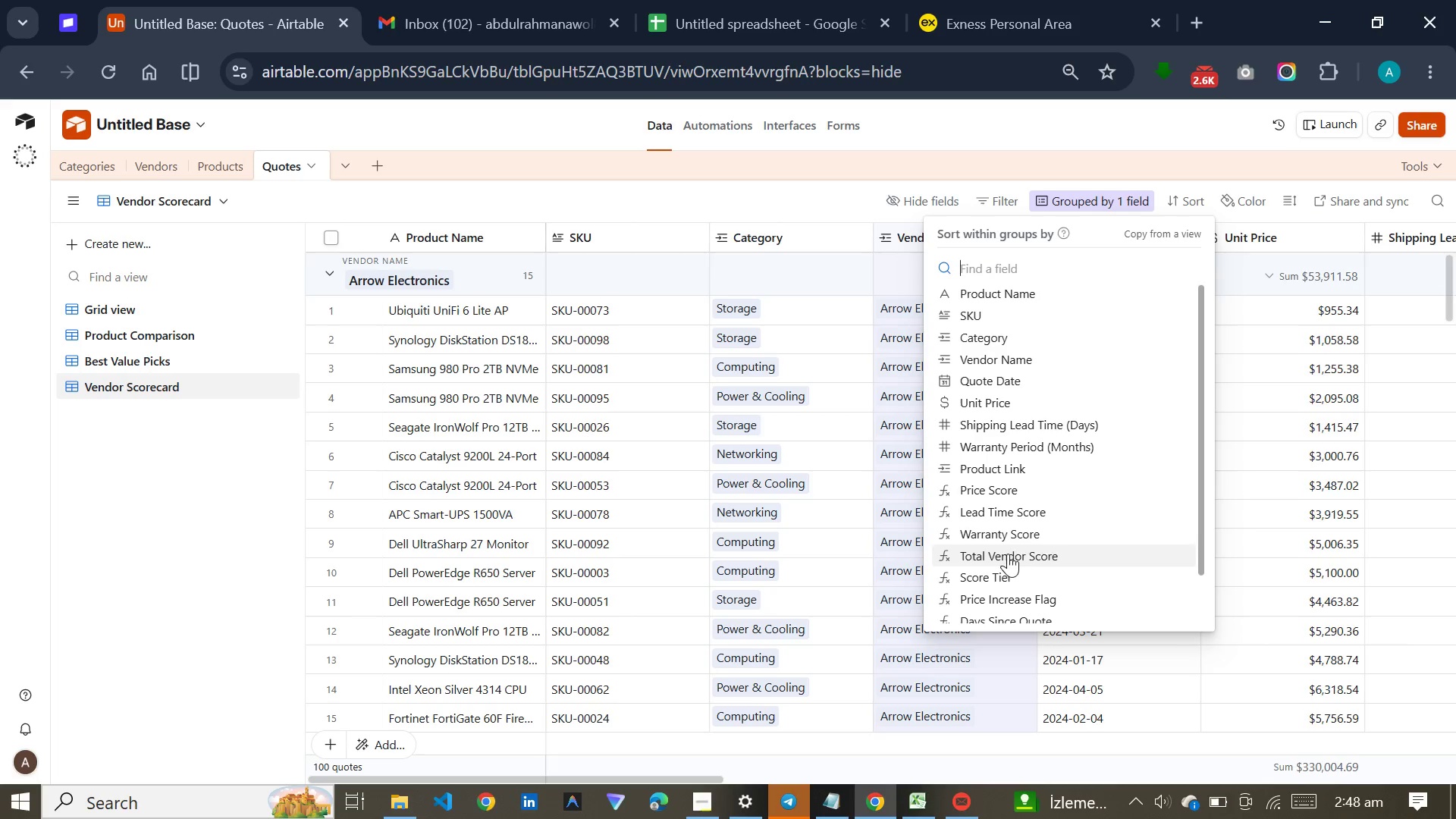 
wait(5.02)
 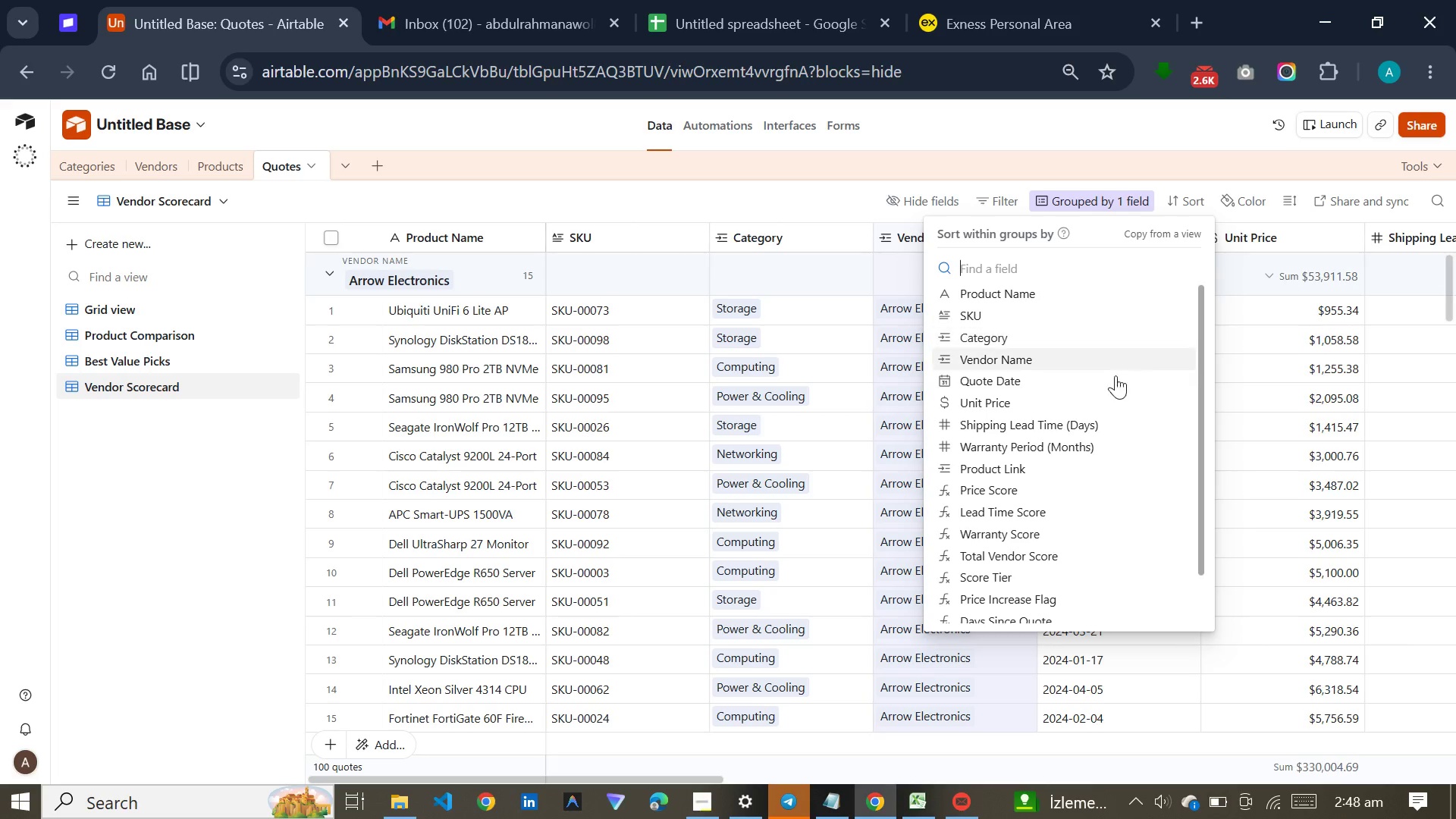 
scroll: coordinate [1016, 385], scroll_direction: down, amount: 4.0
 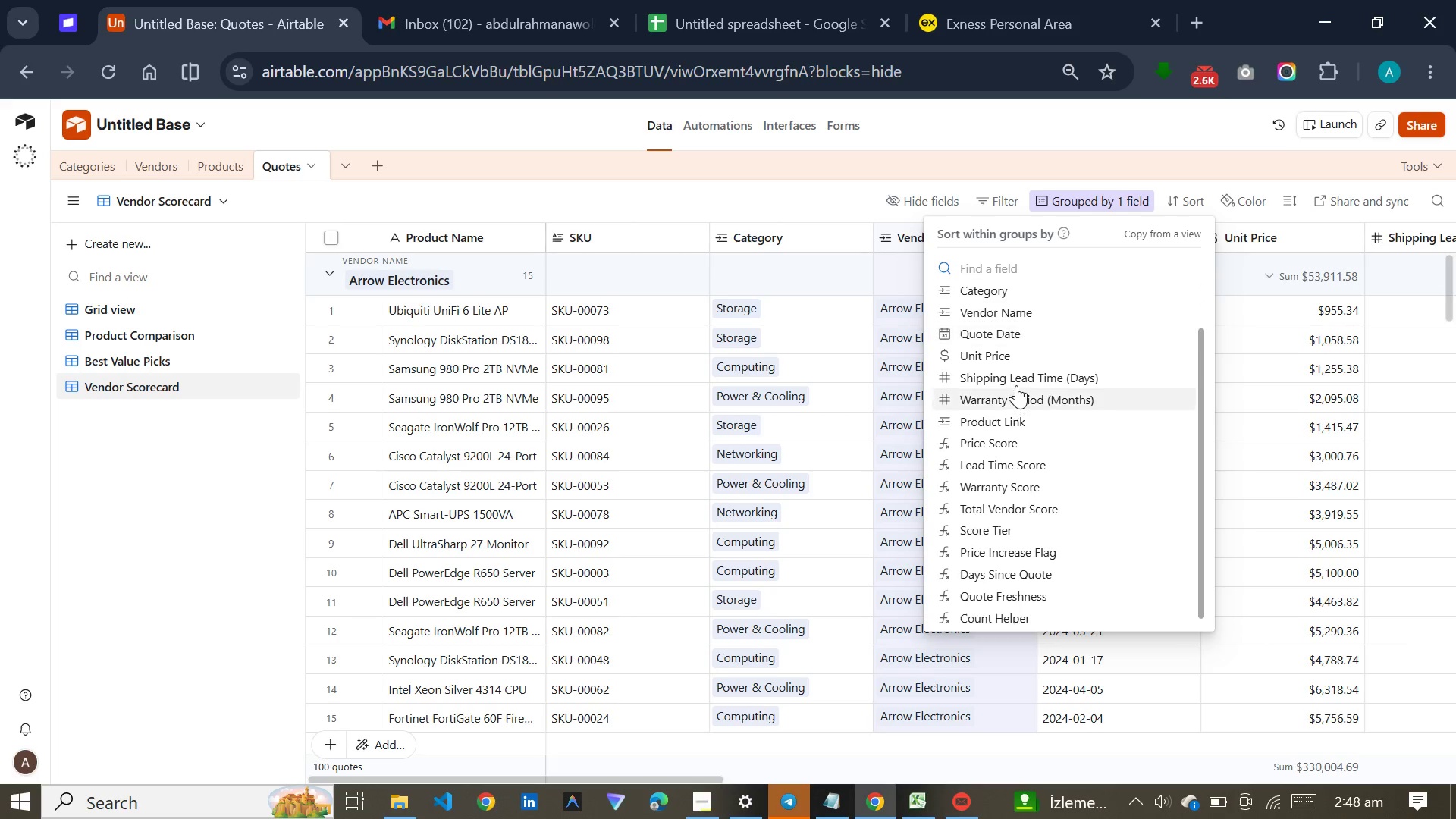 
scroll: coordinate [1016, 385], scroll_direction: up, amount: 3.0
 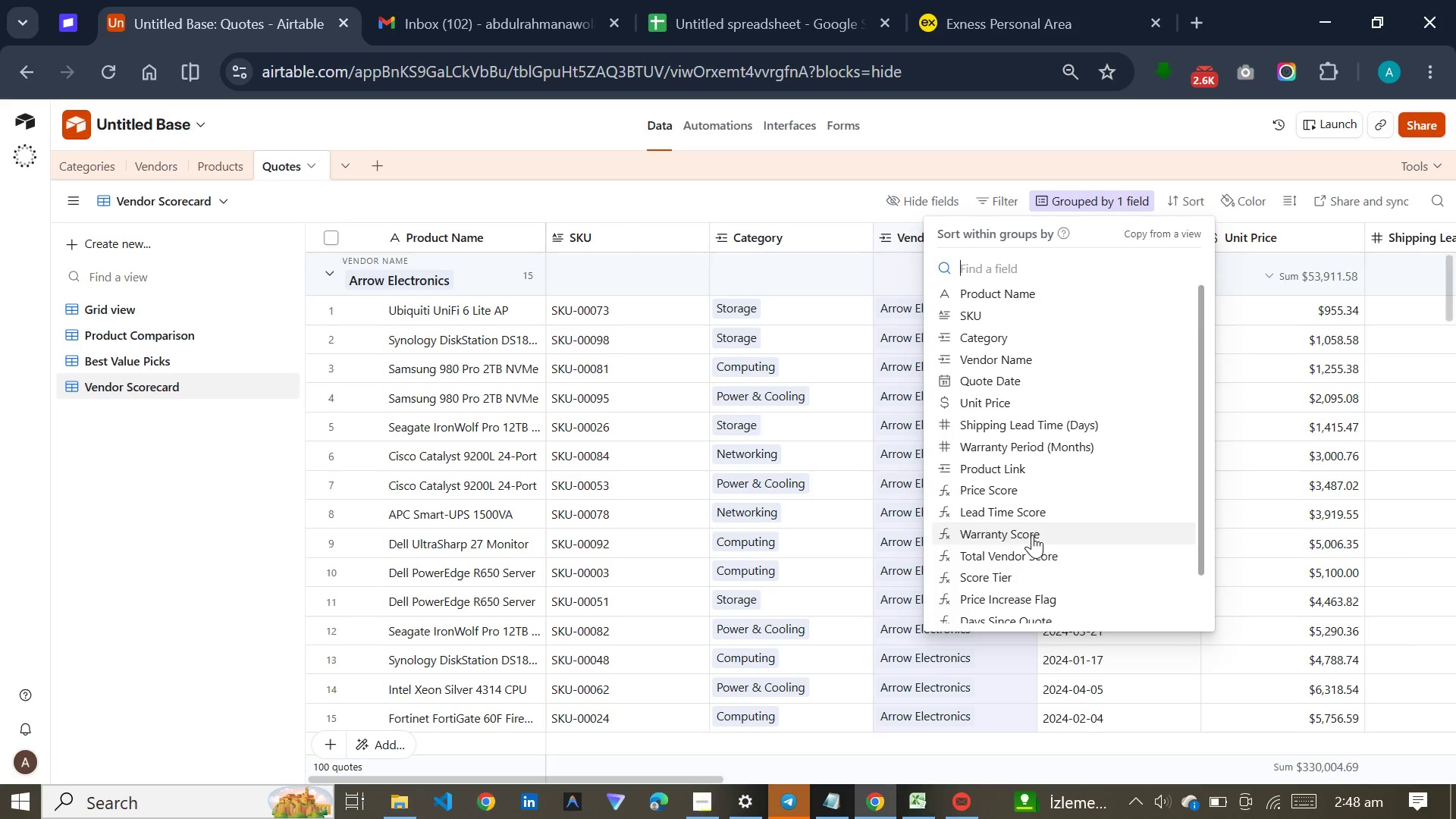 
left_click([1032, 548])
 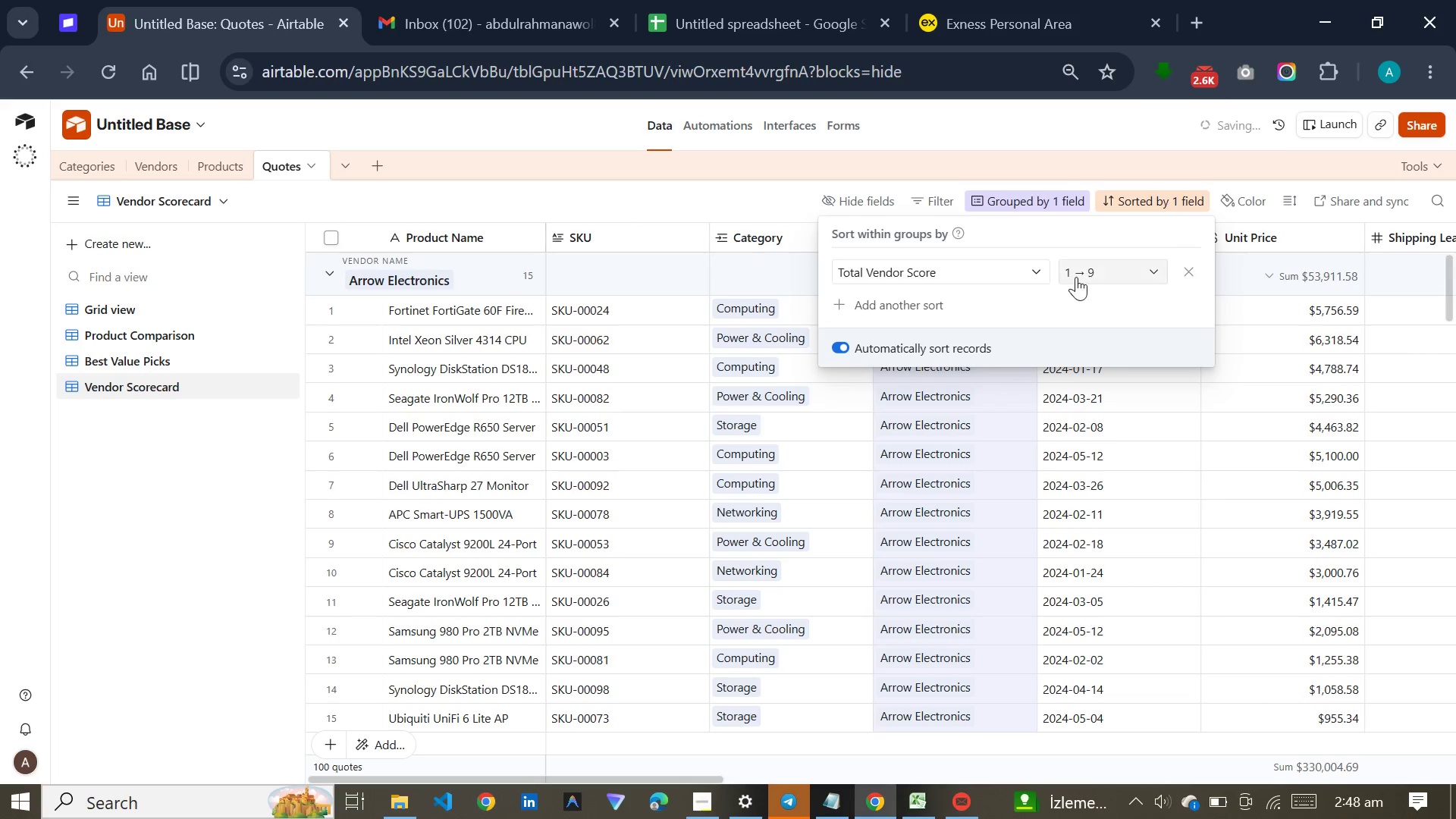 
left_click([1084, 277])
 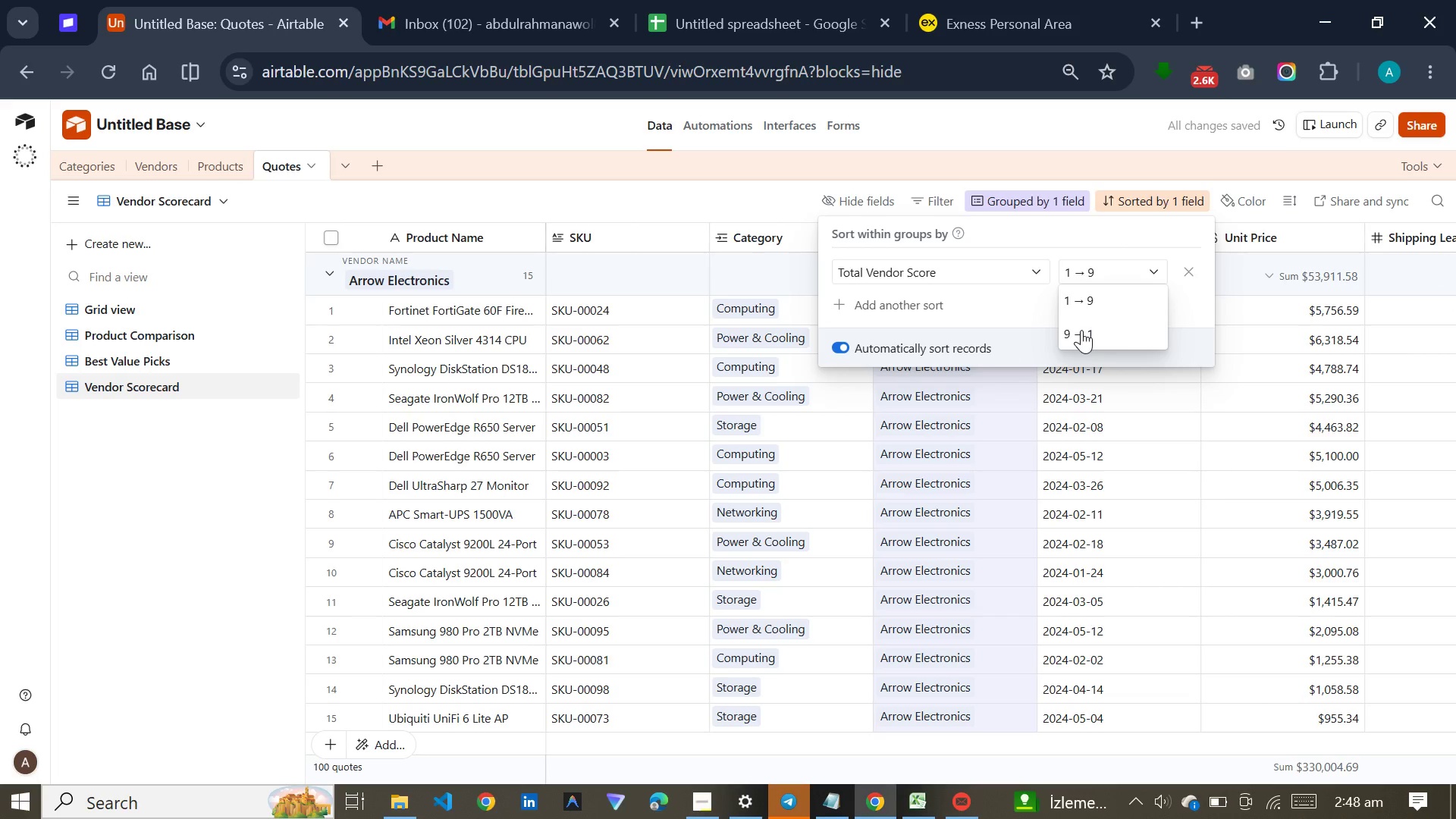 
left_click([1081, 330])
 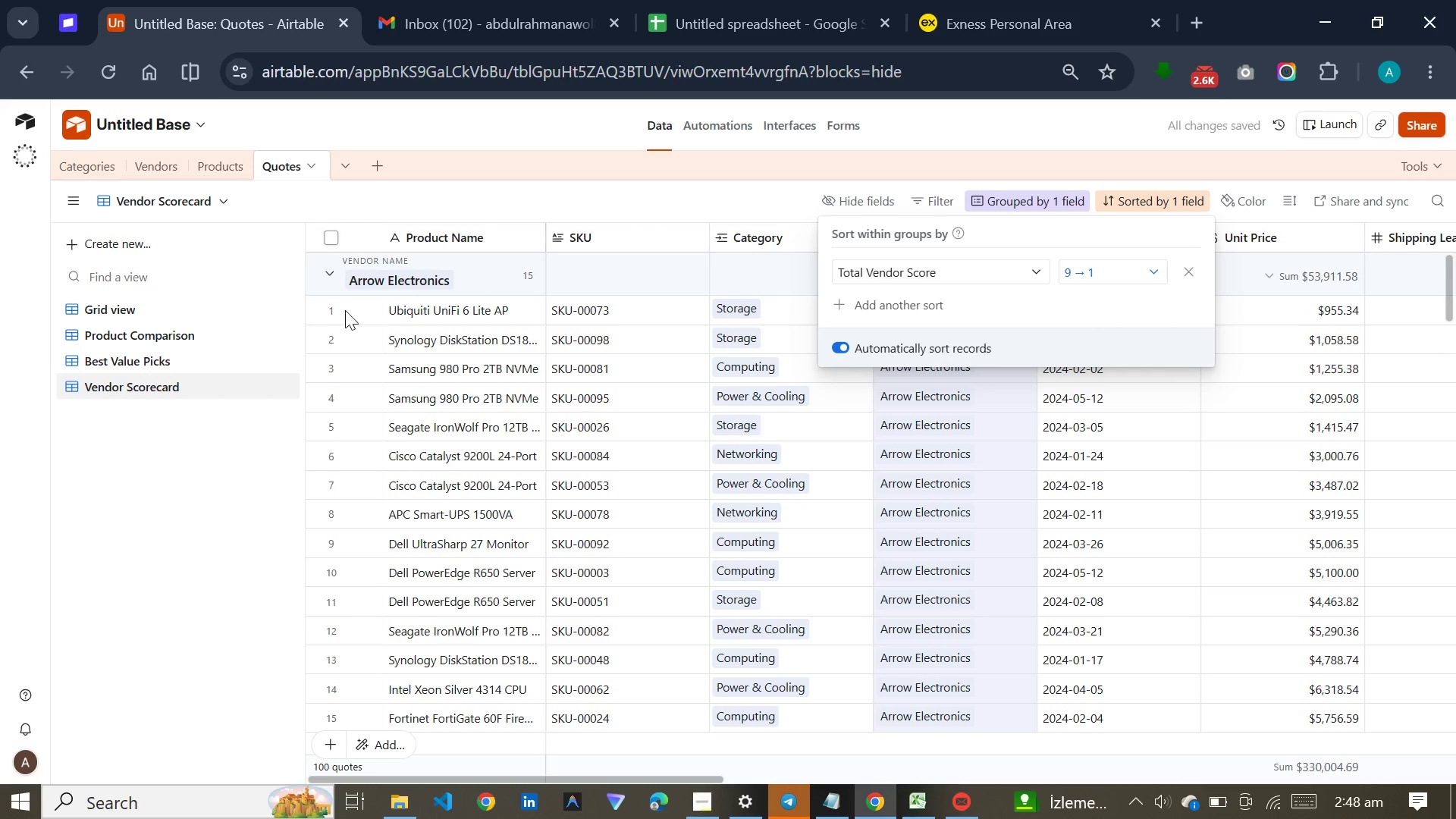 
left_click([162, 533])
 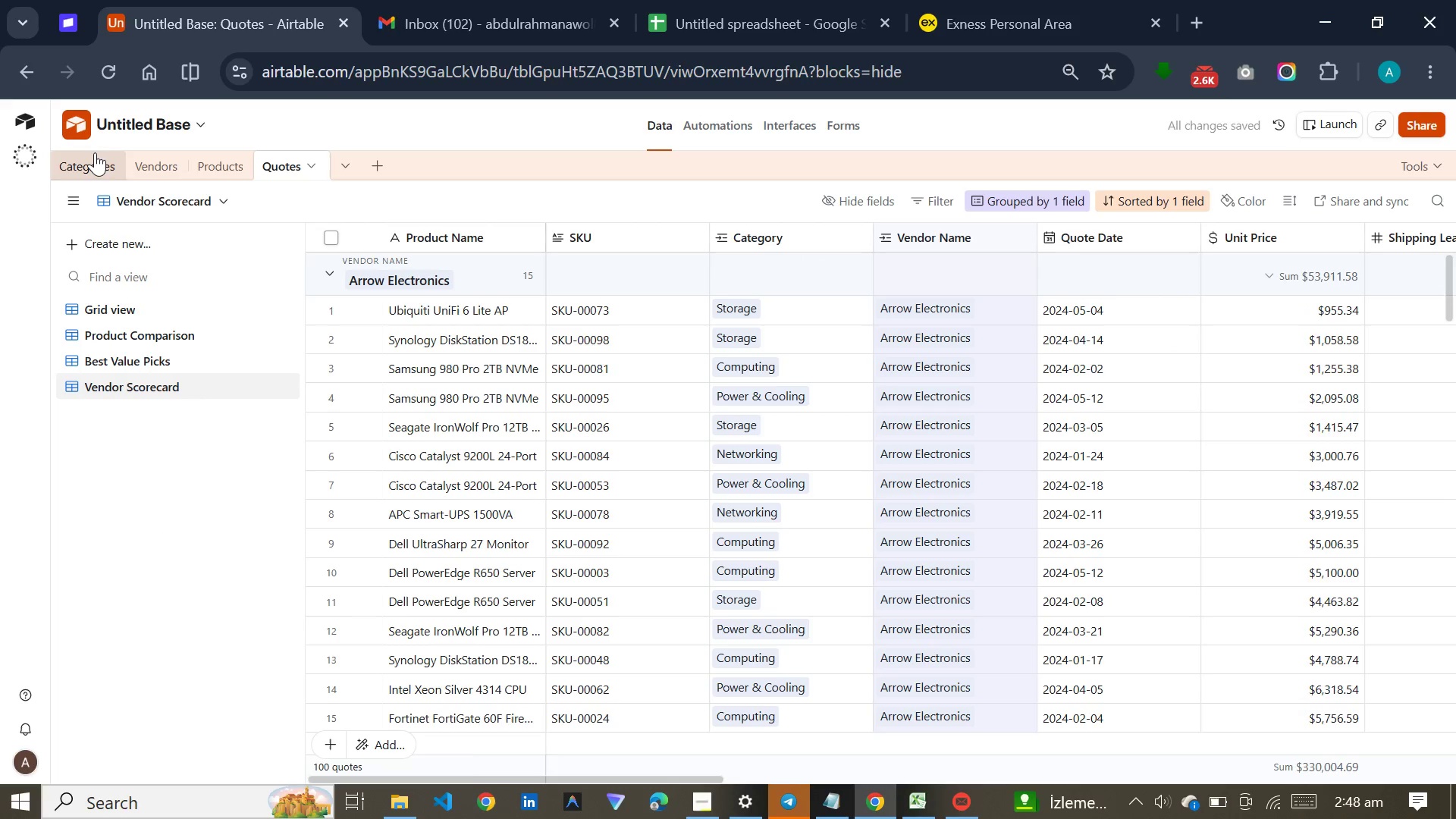 
left_click([93, 156])
 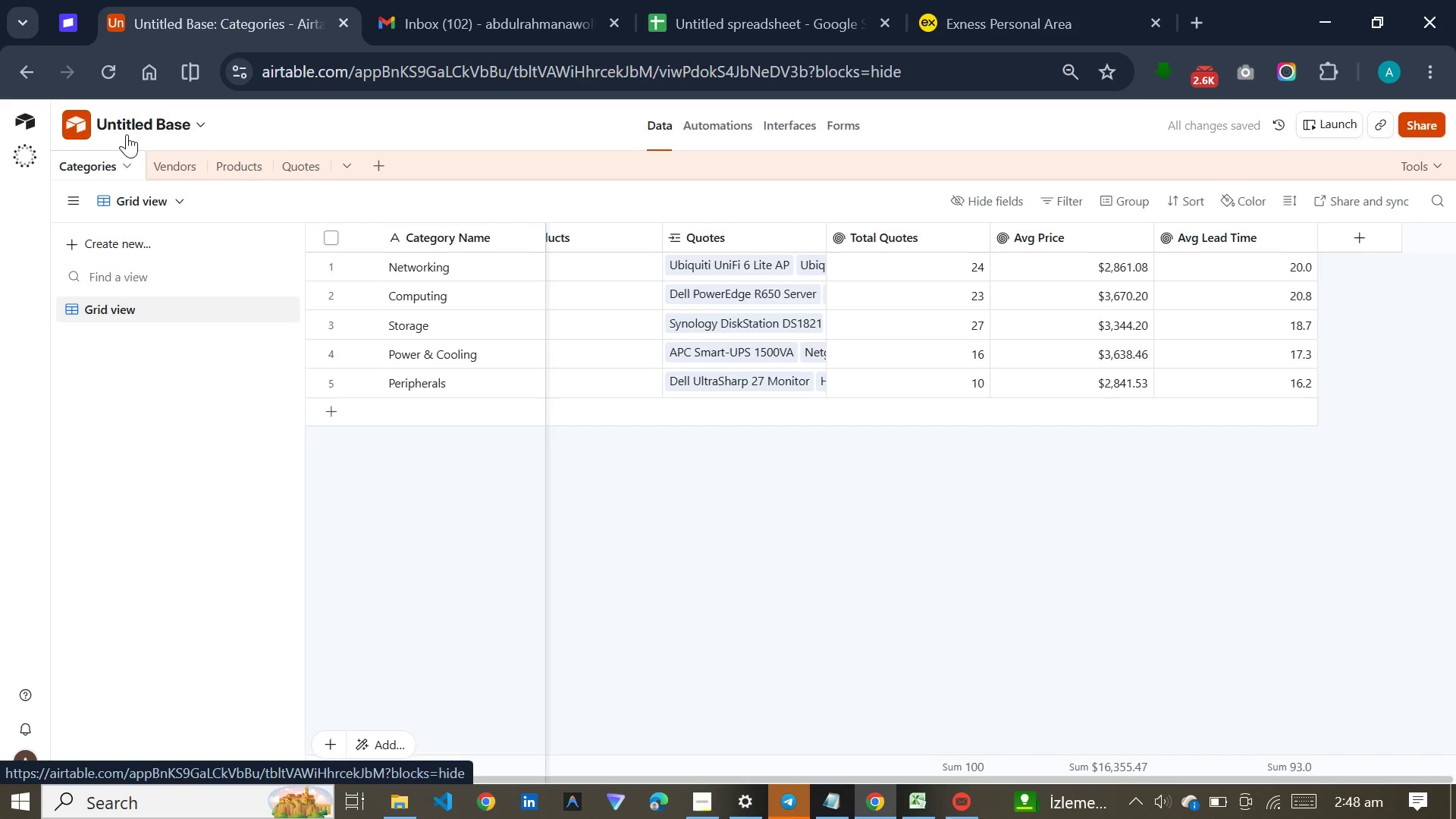 
left_click([166, 158])
 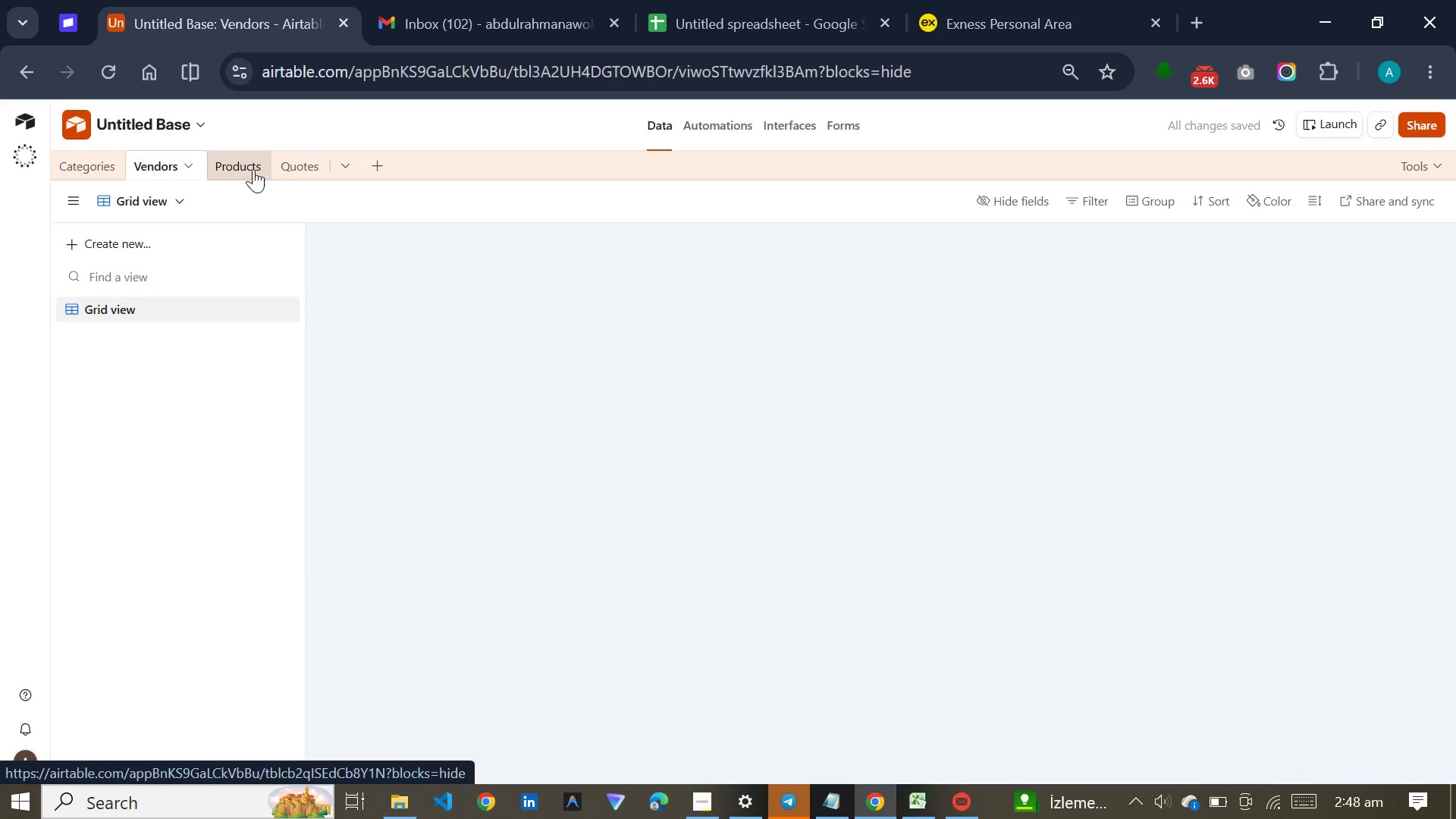 
mouse_move([270, 168])
 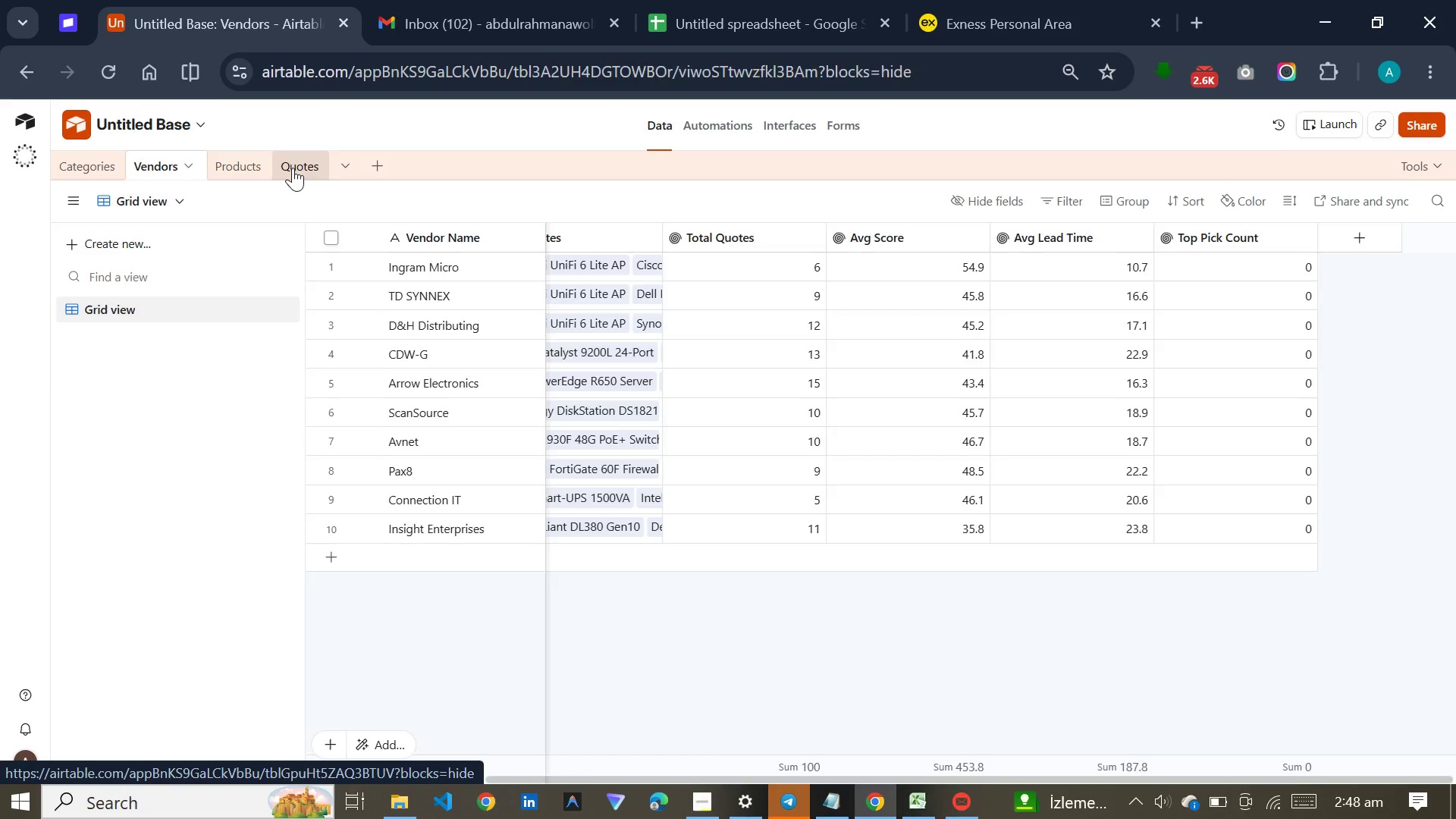 
left_click([293, 168])
 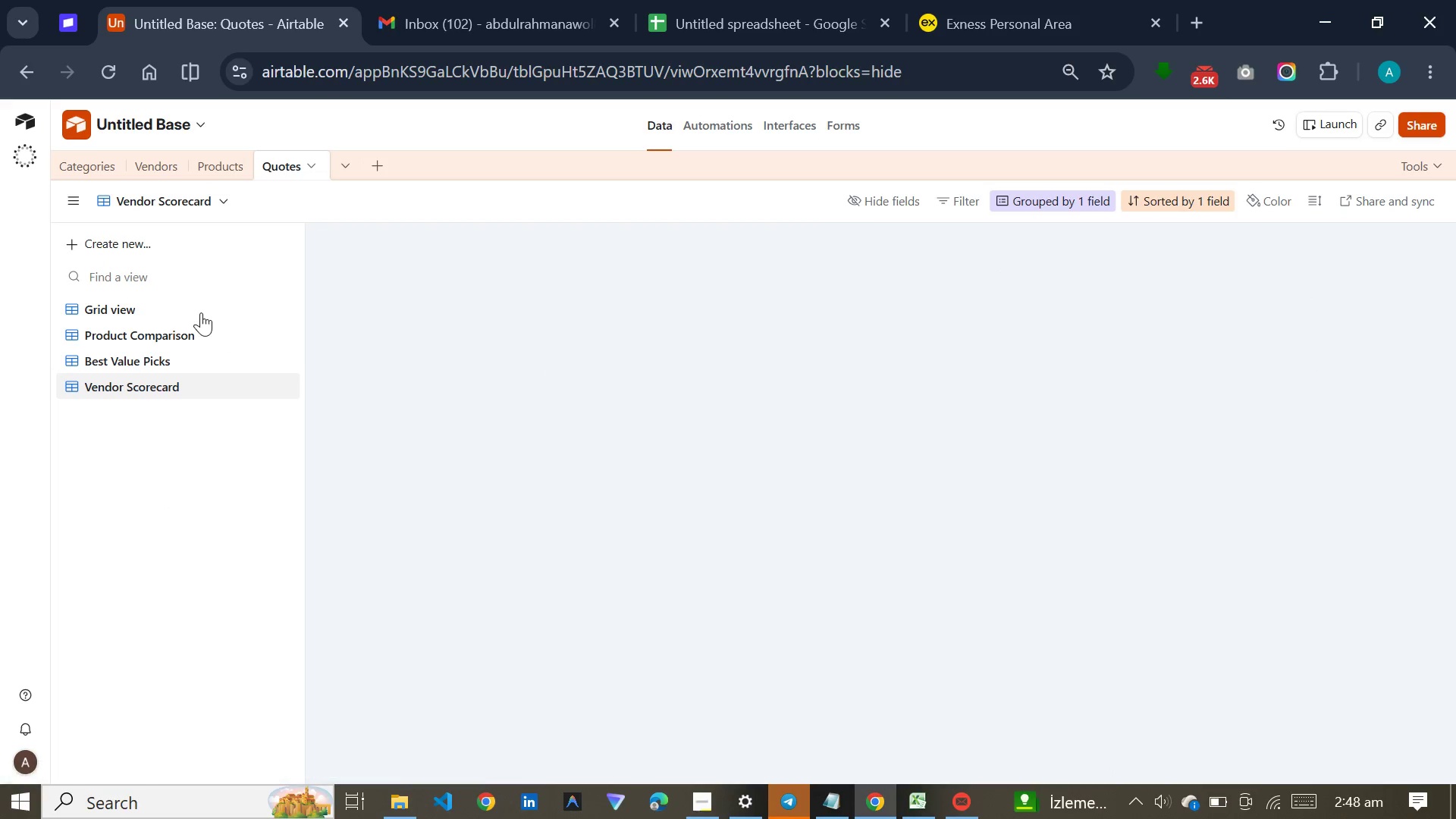 
left_click([201, 311])
 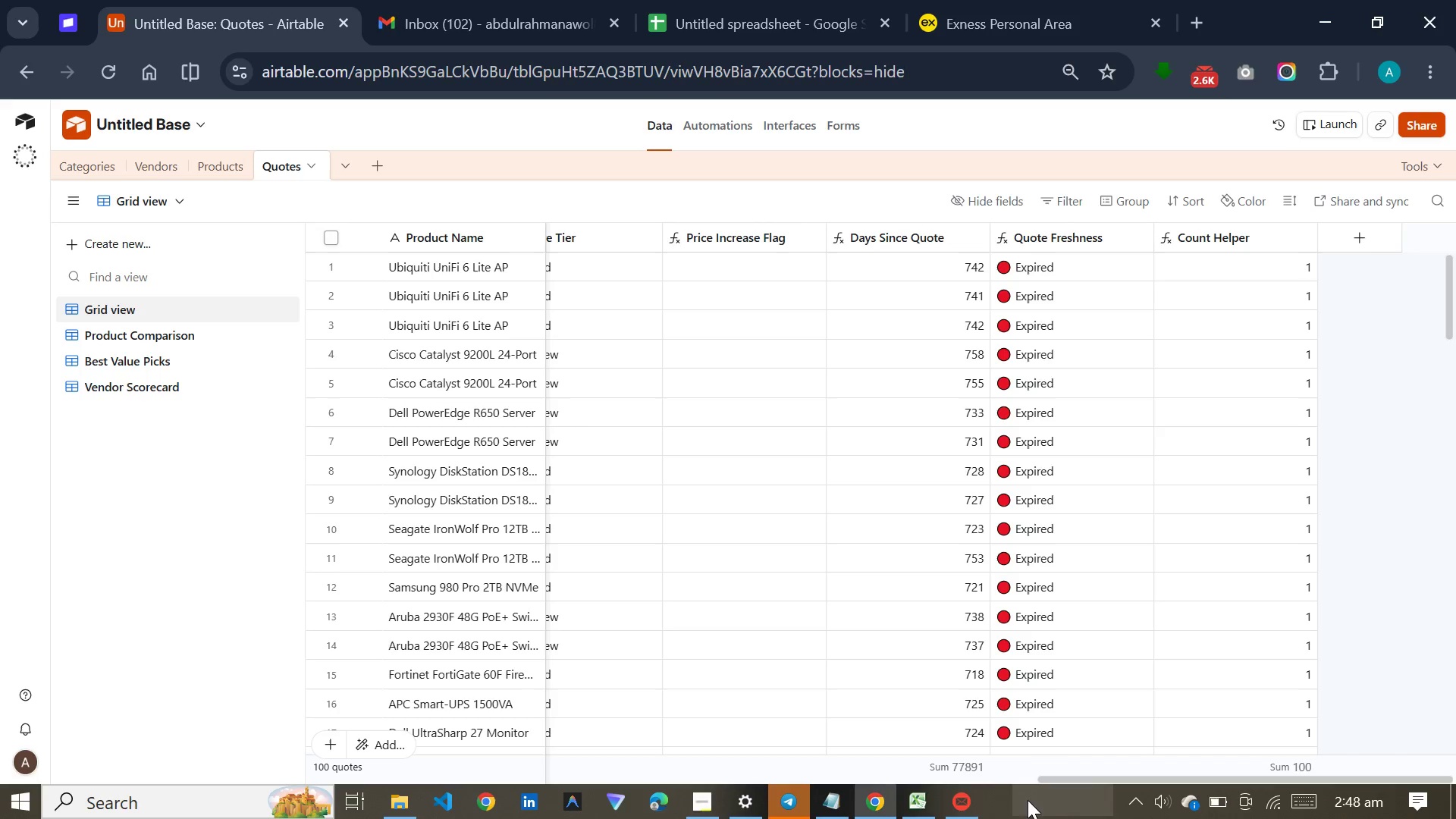 
left_click_drag(start_coordinate=[1063, 779], to_coordinate=[948, 758])
 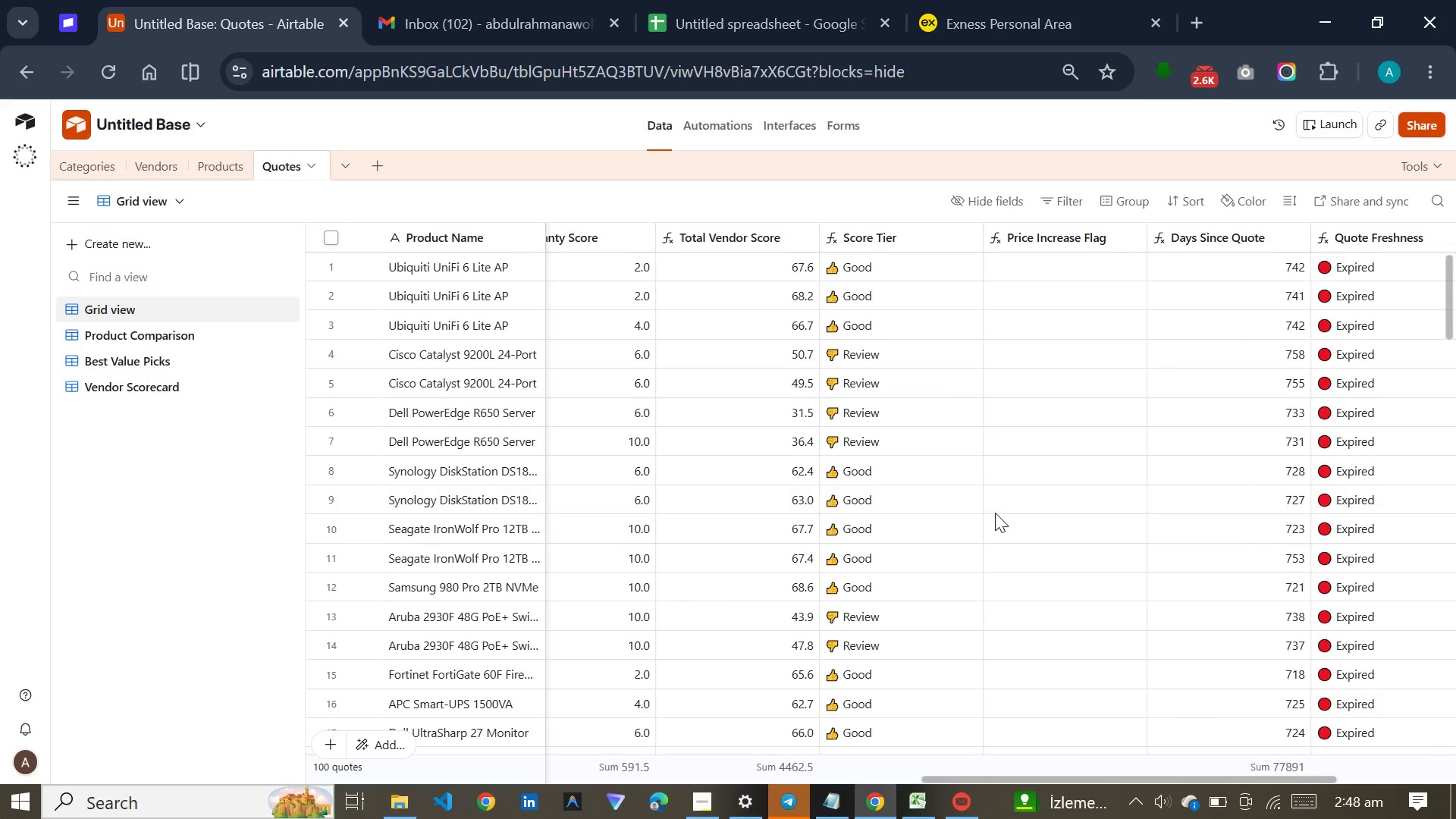 
scroll: coordinate [993, 516], scroll_direction: down, amount: 33.0
 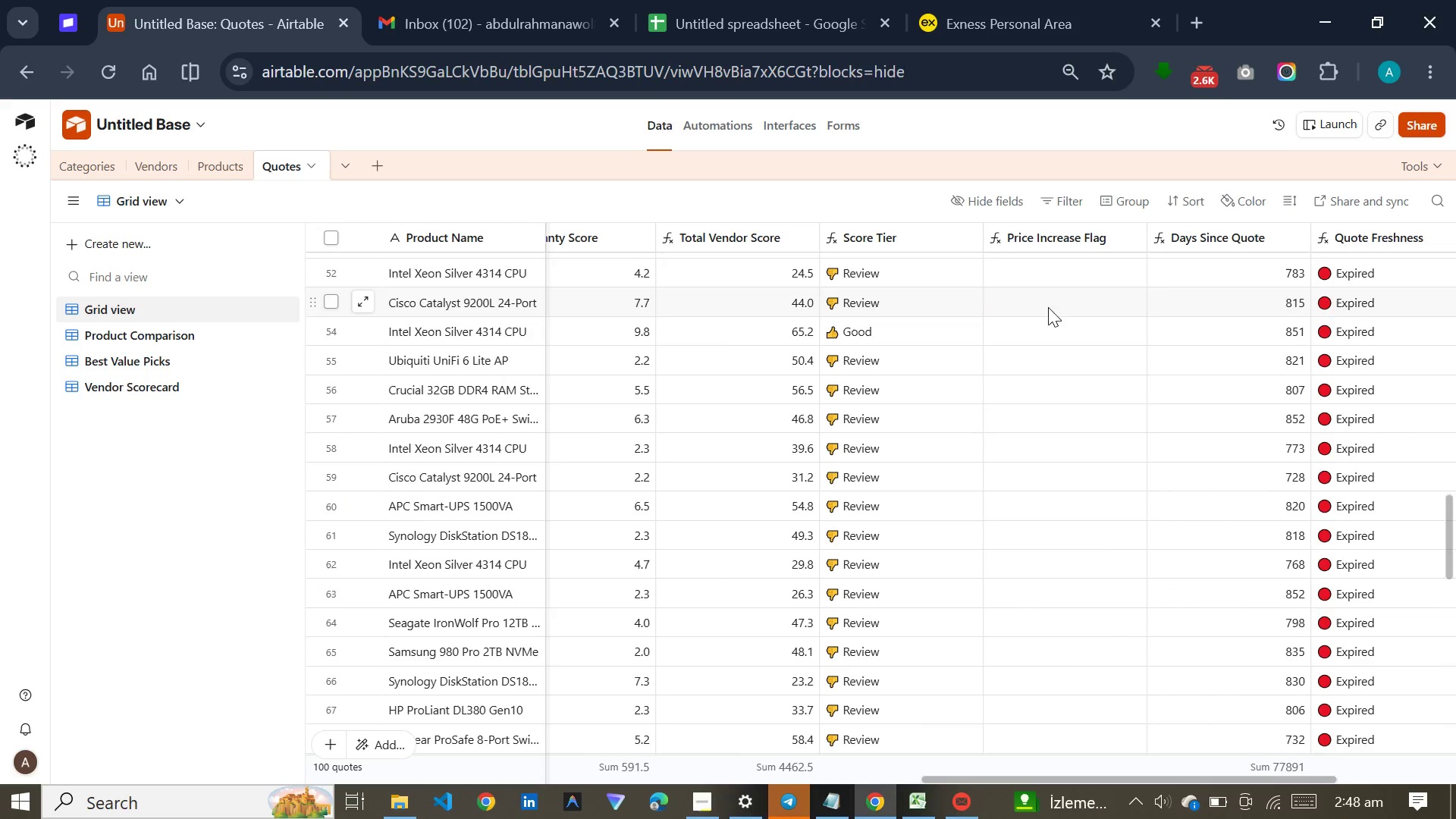 
wait(6.43)
 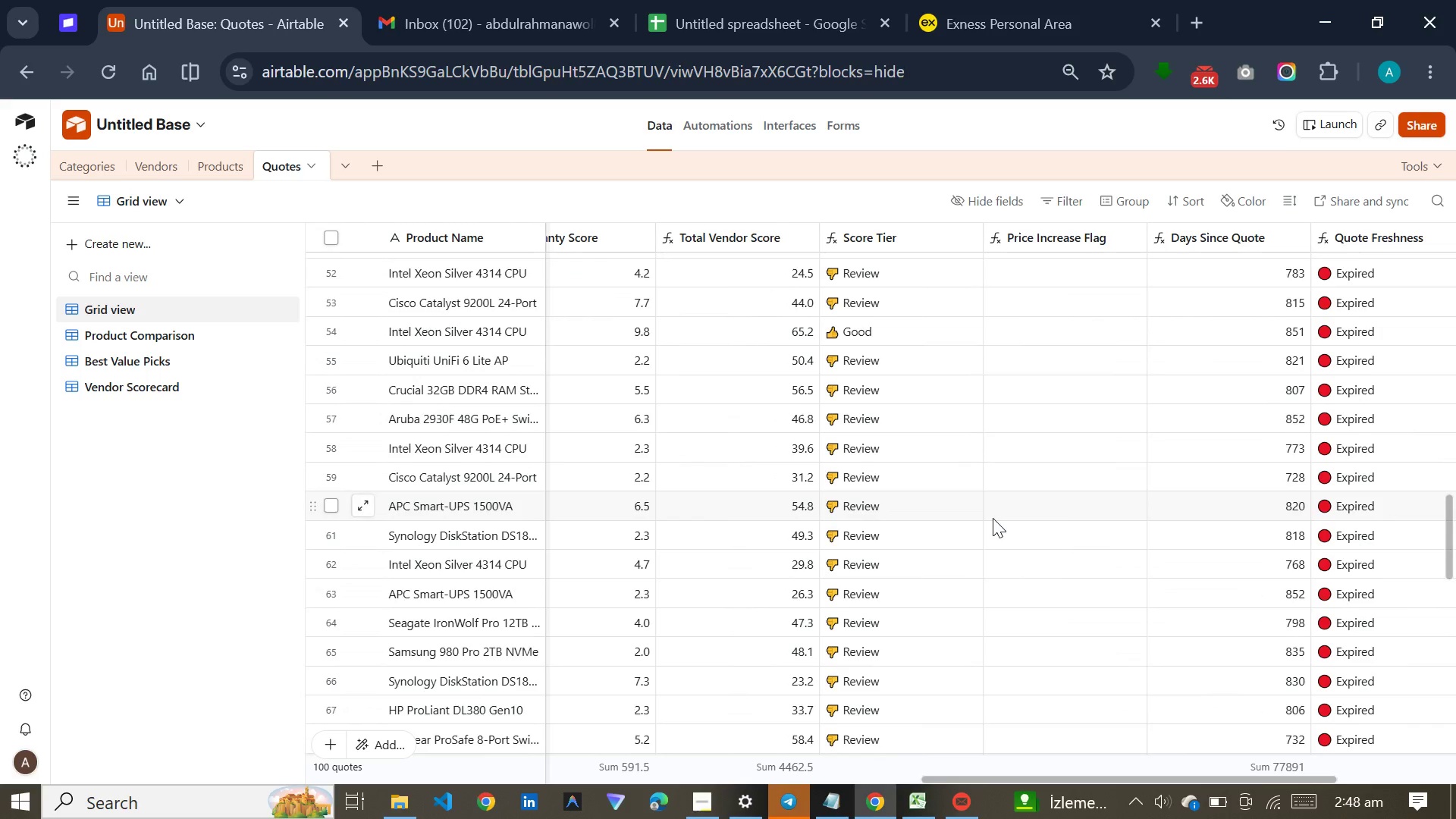 
double_click([1081, 243])
 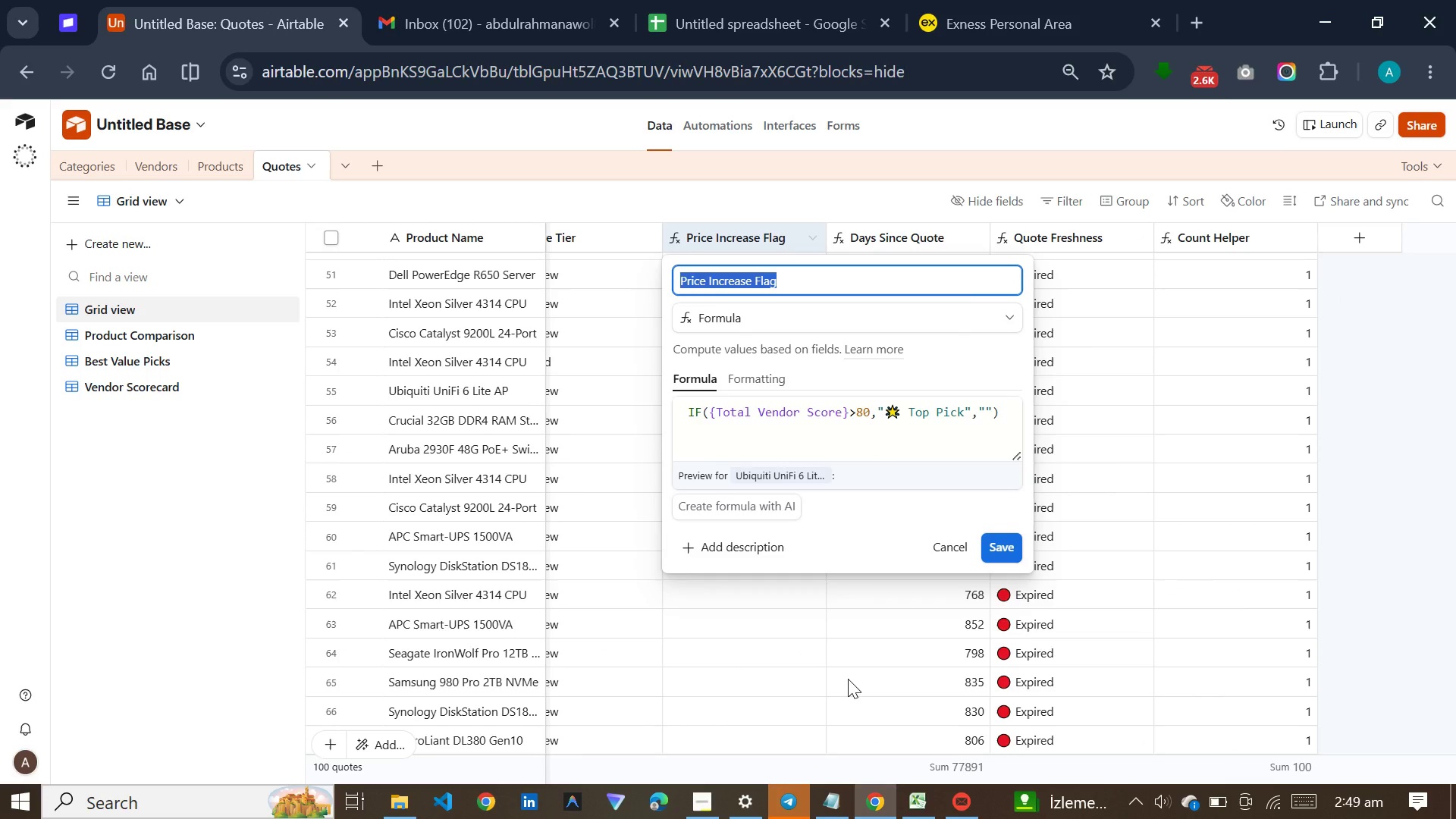 
left_click([848, 679])
 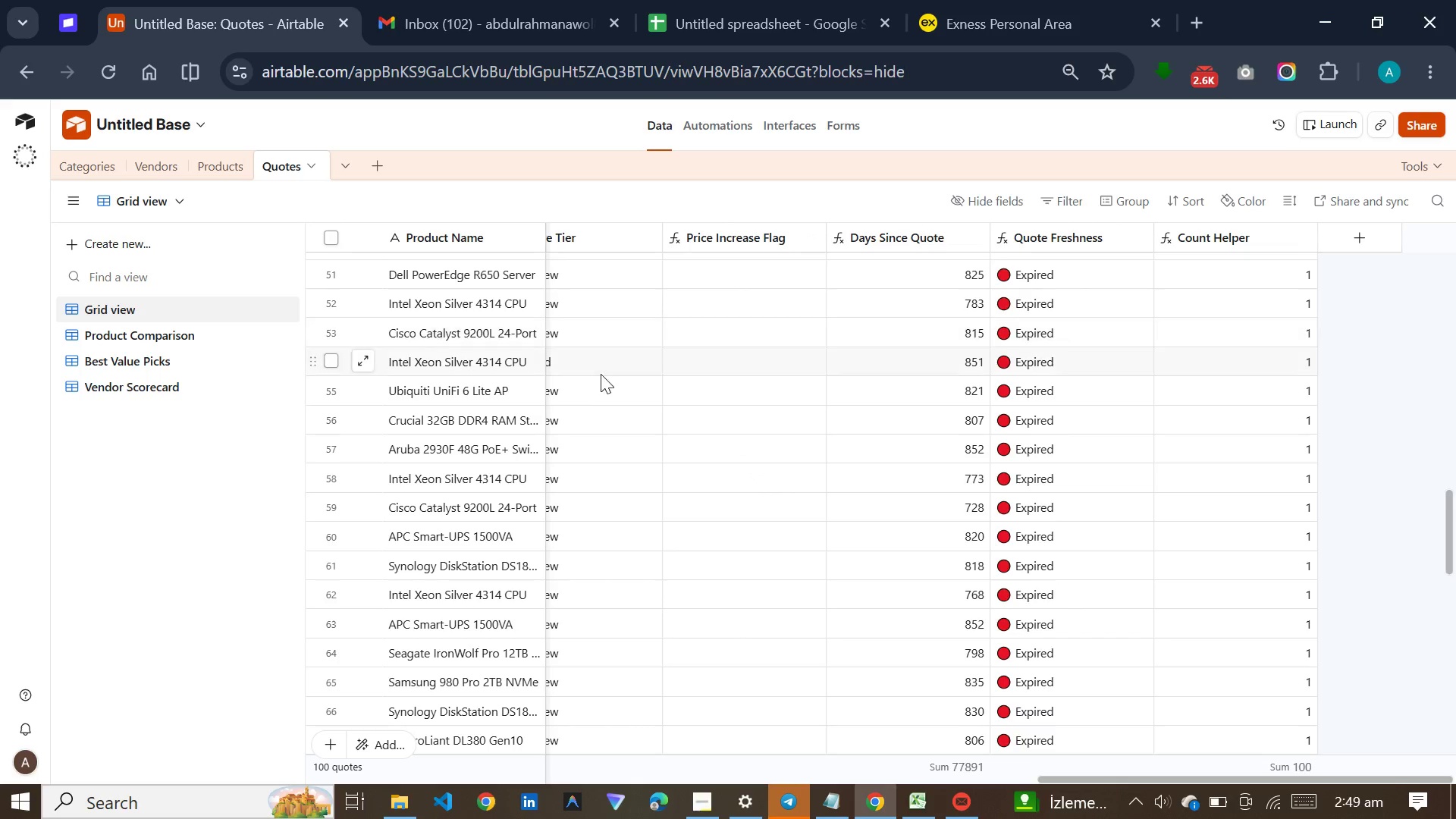 
left_click([603, 496])
 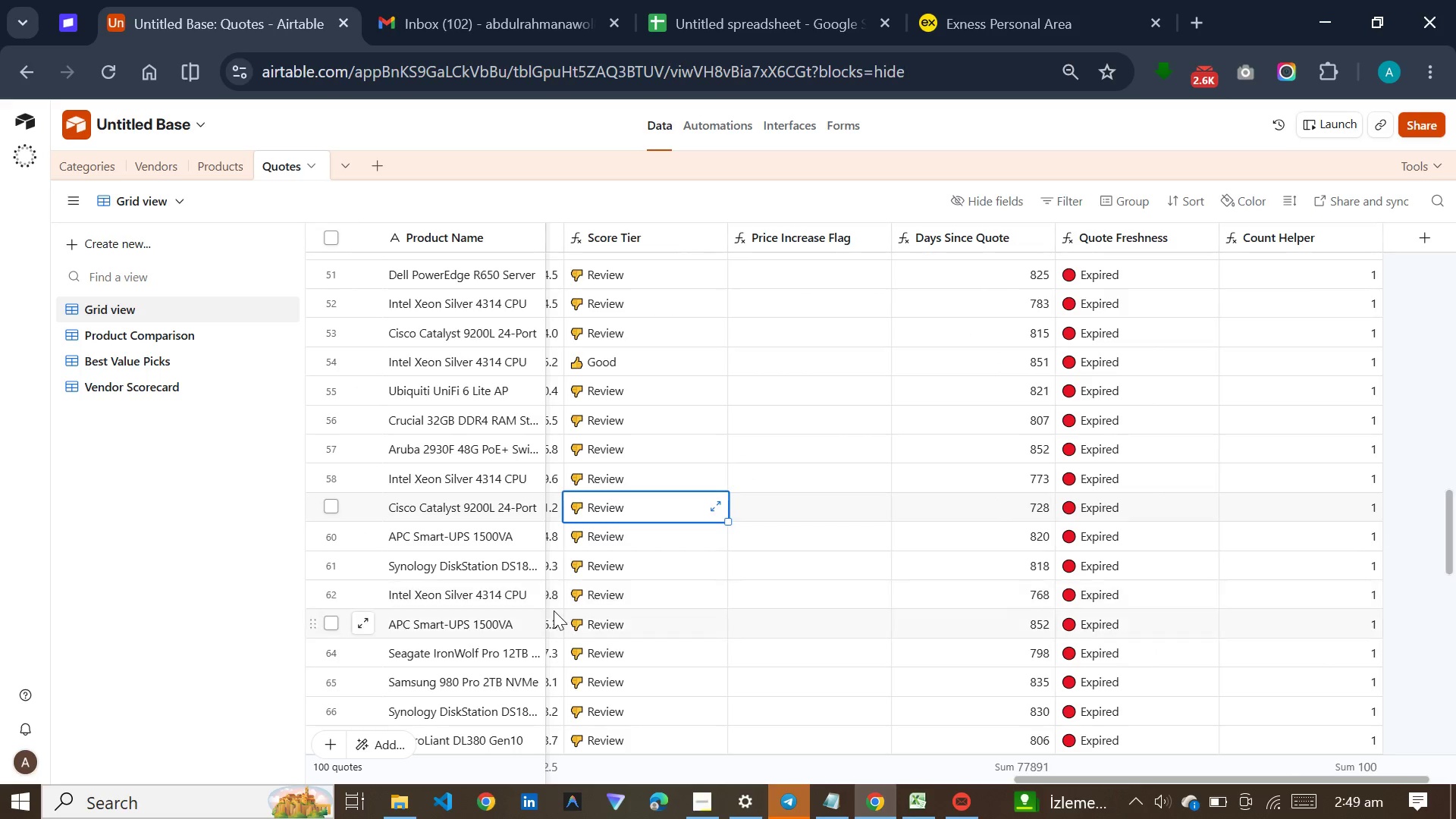 
left_click([551, 613])
 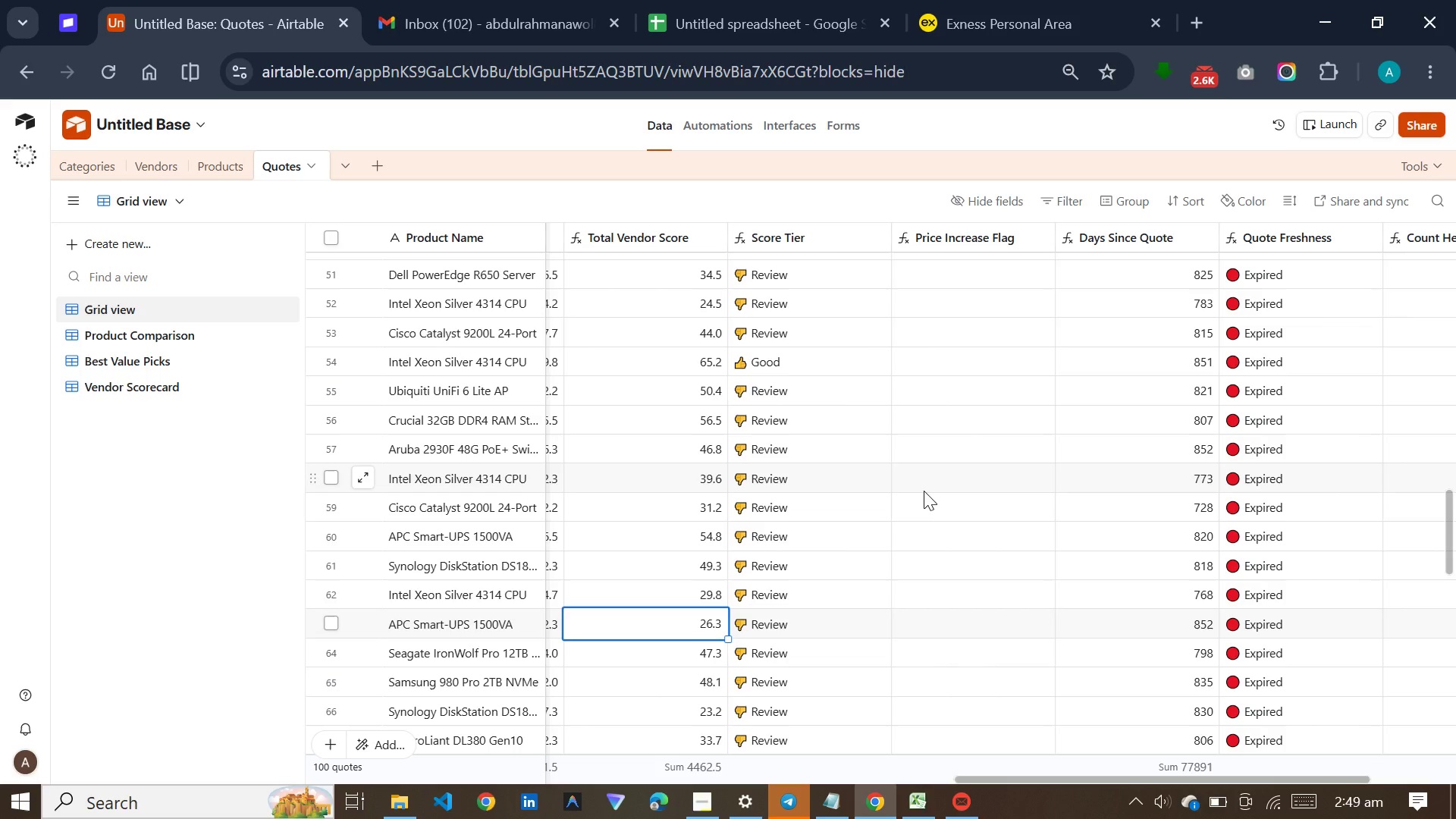 
wait(56.31)
 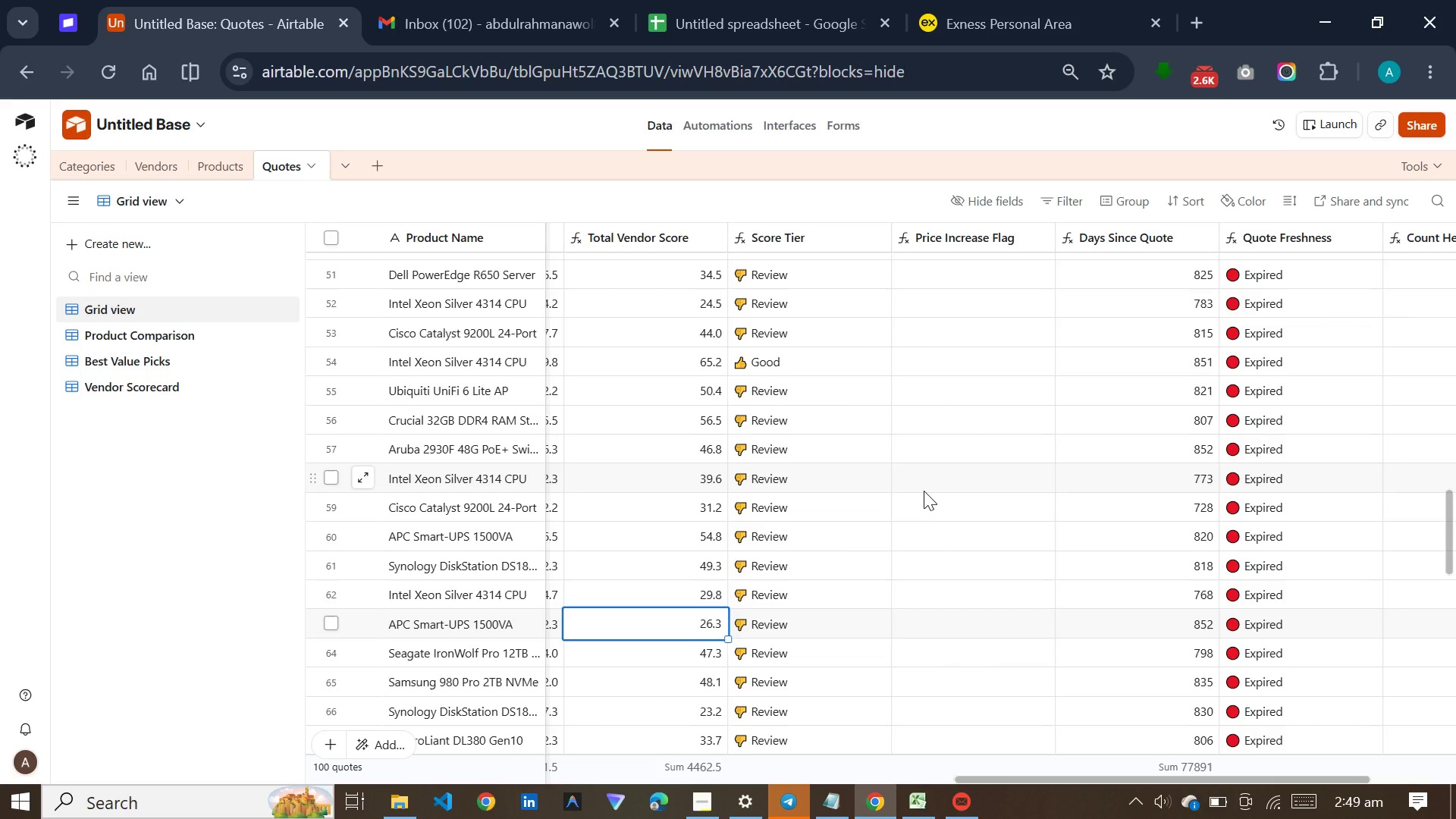 
left_click([143, 162])
 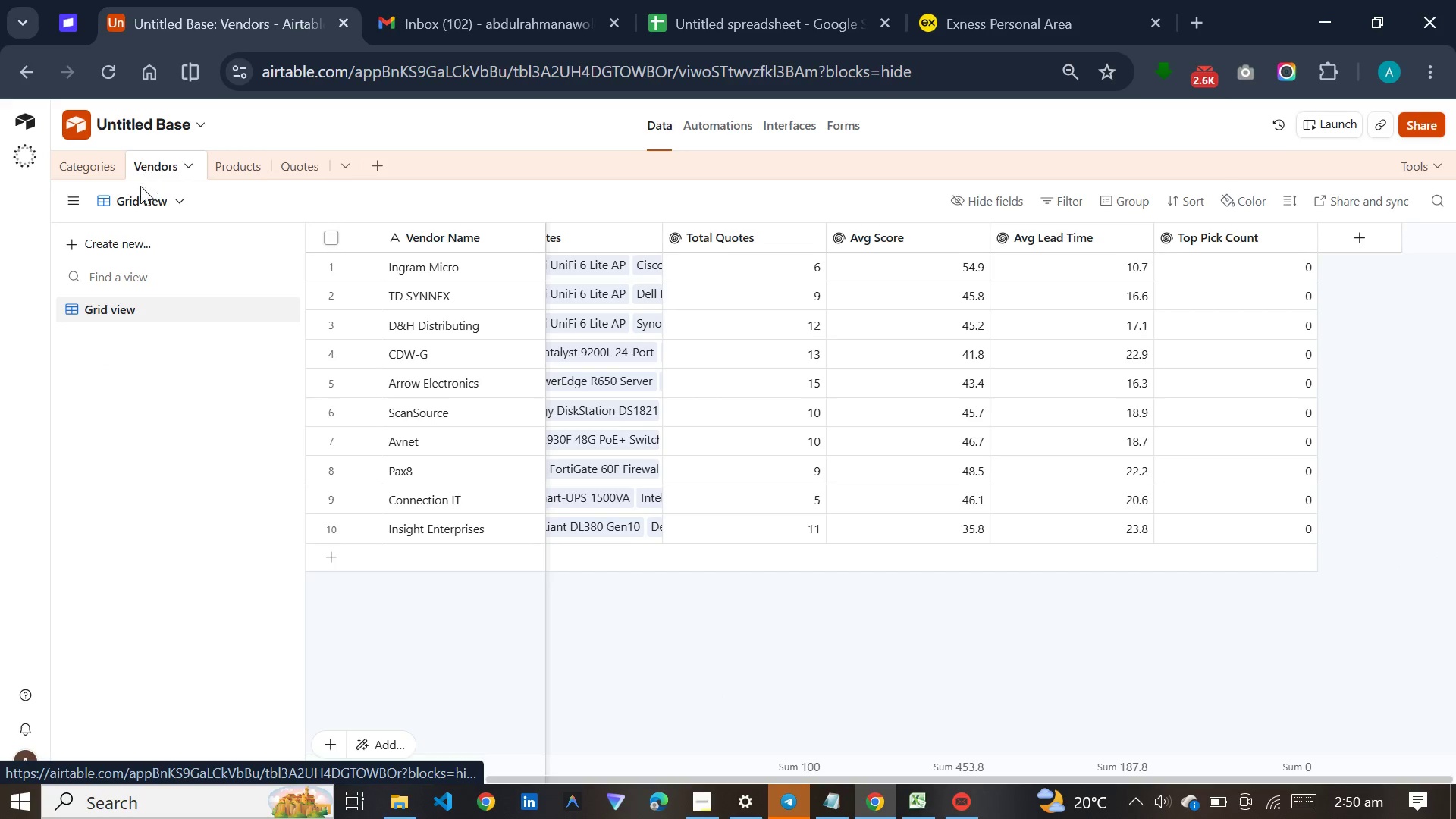 
left_click([240, 166])
 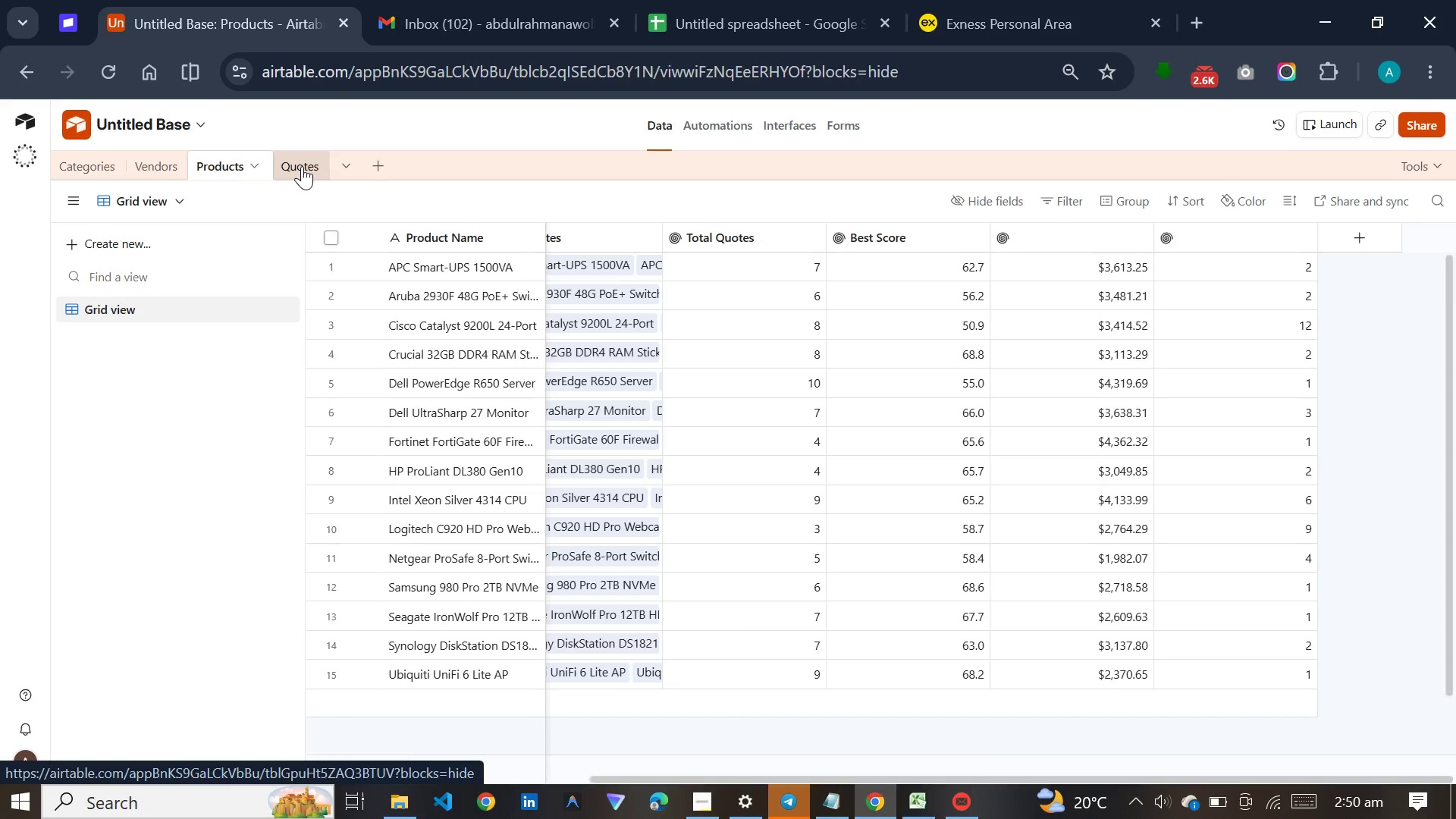 
left_click([302, 166])
 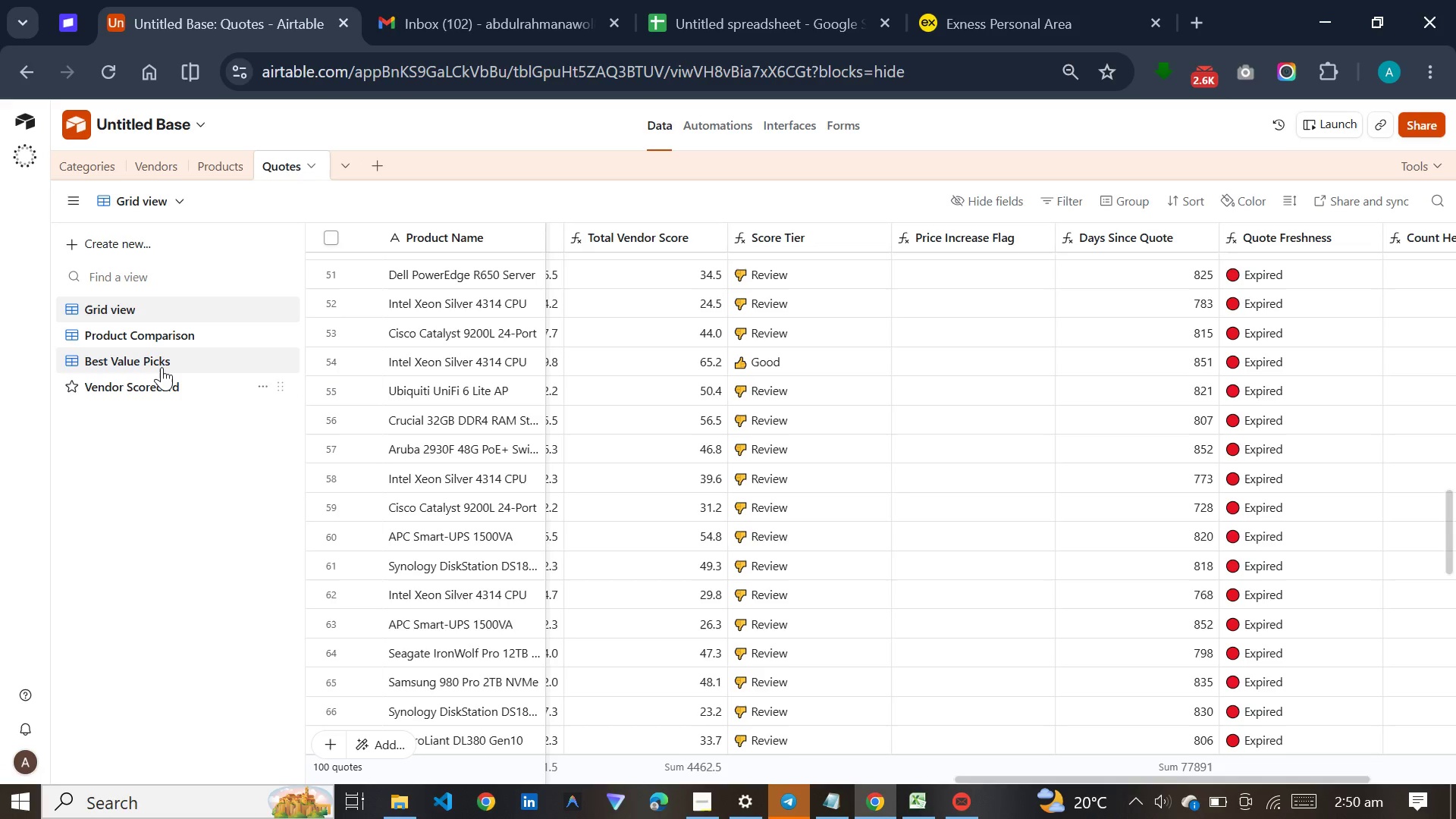 
left_click([162, 363])
 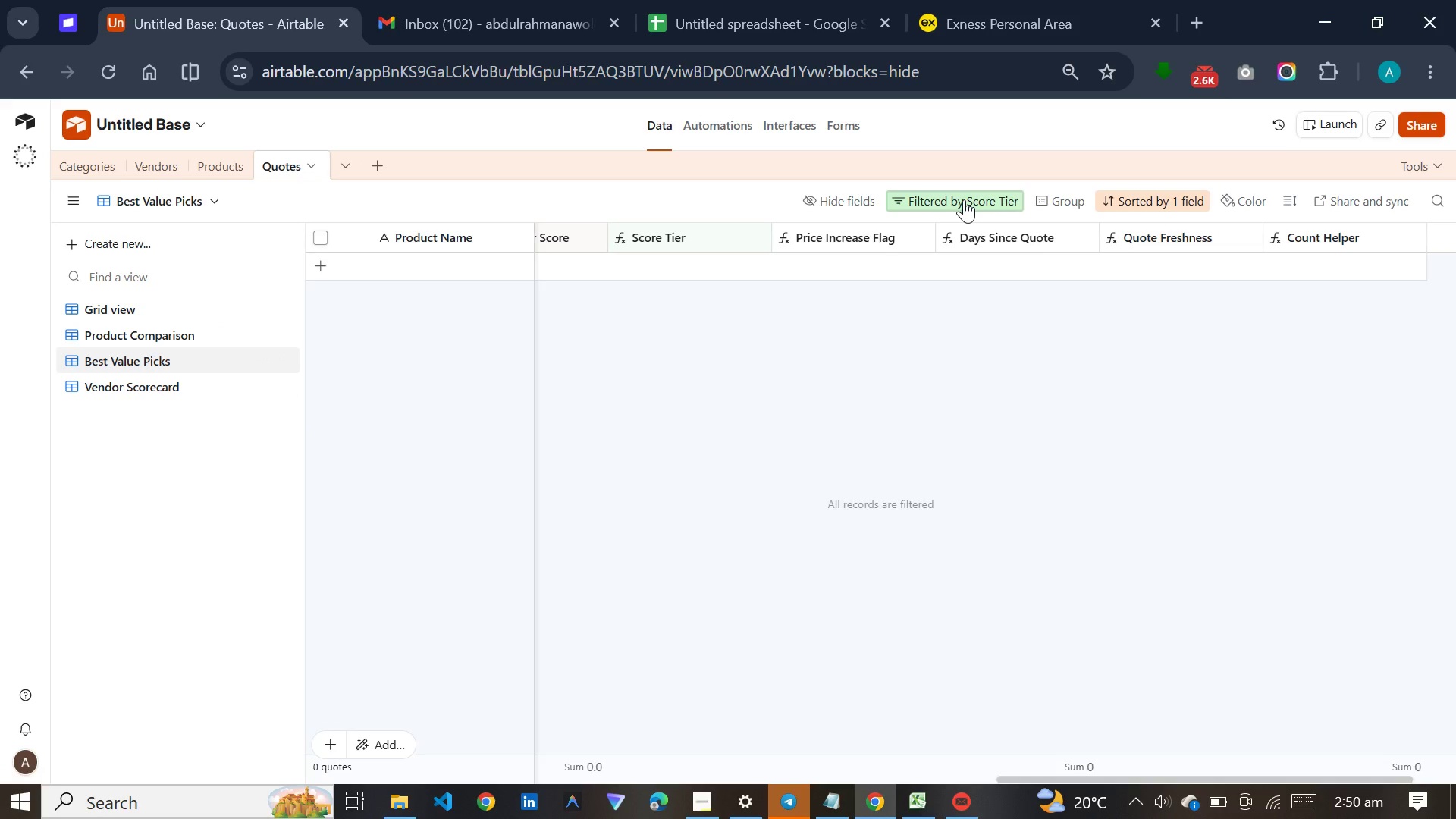 
left_click([964, 199])
 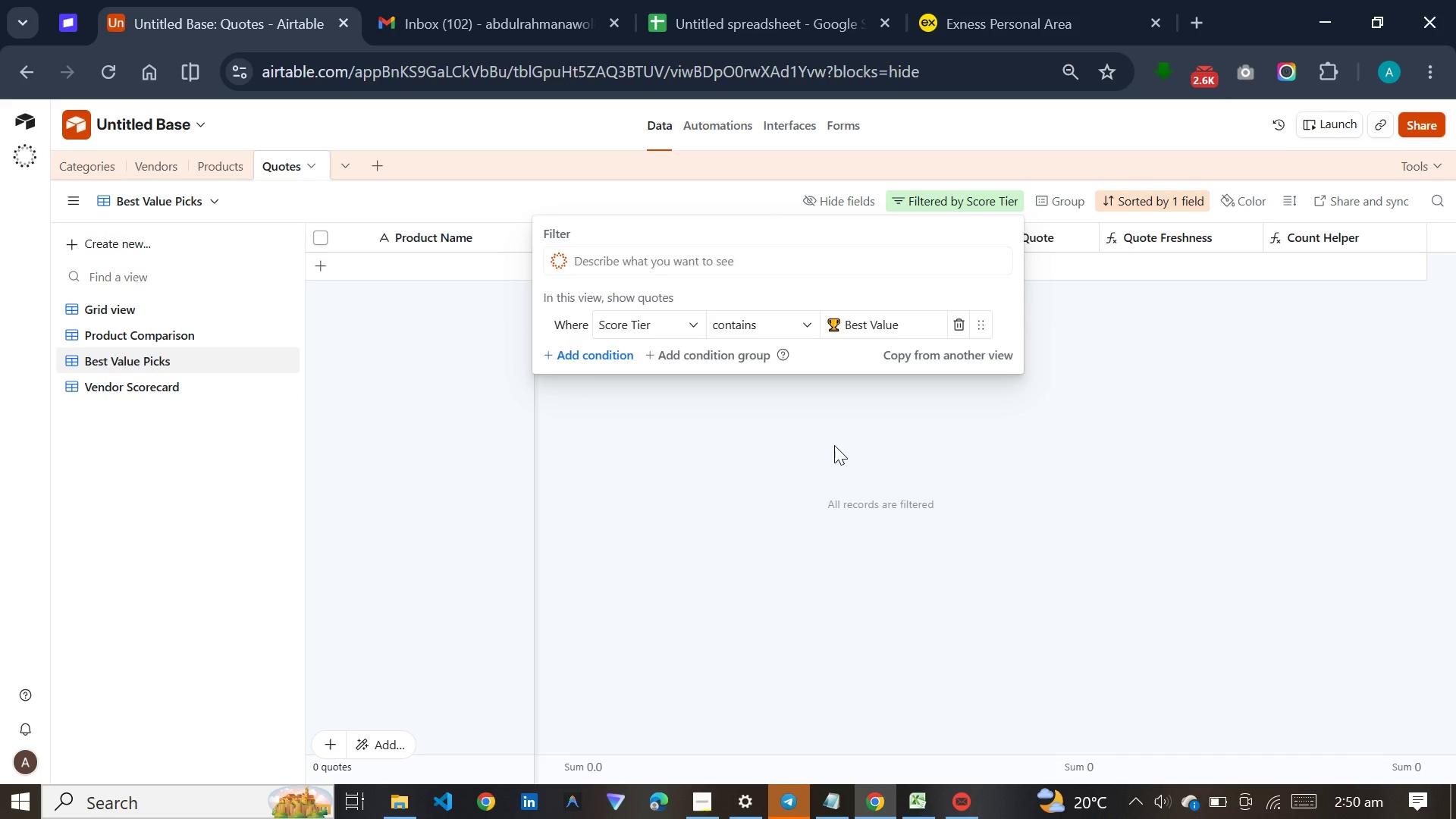 
left_click([834, 445])
 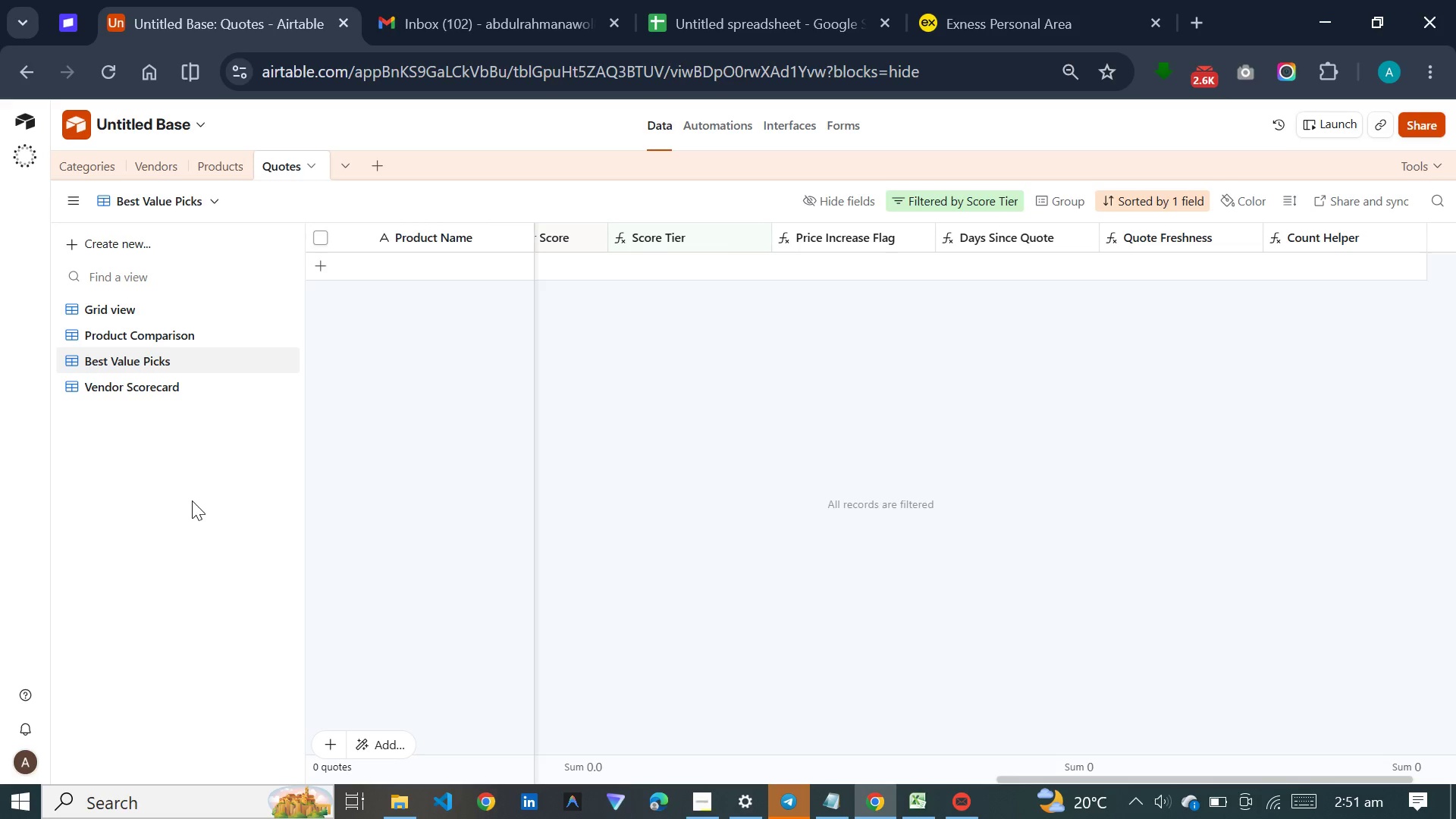 
wait(96.75)
 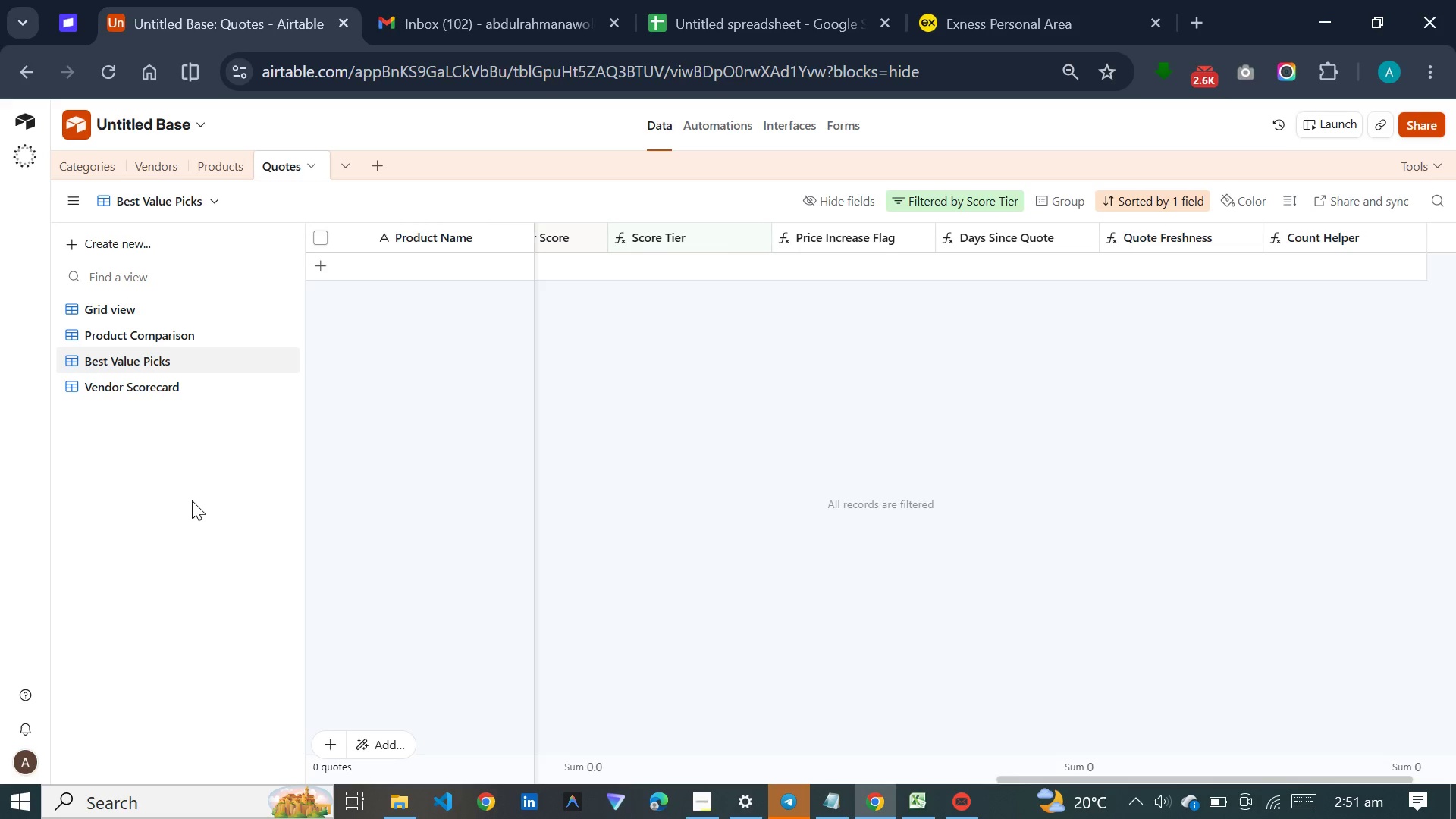 
left_click([157, 300])
 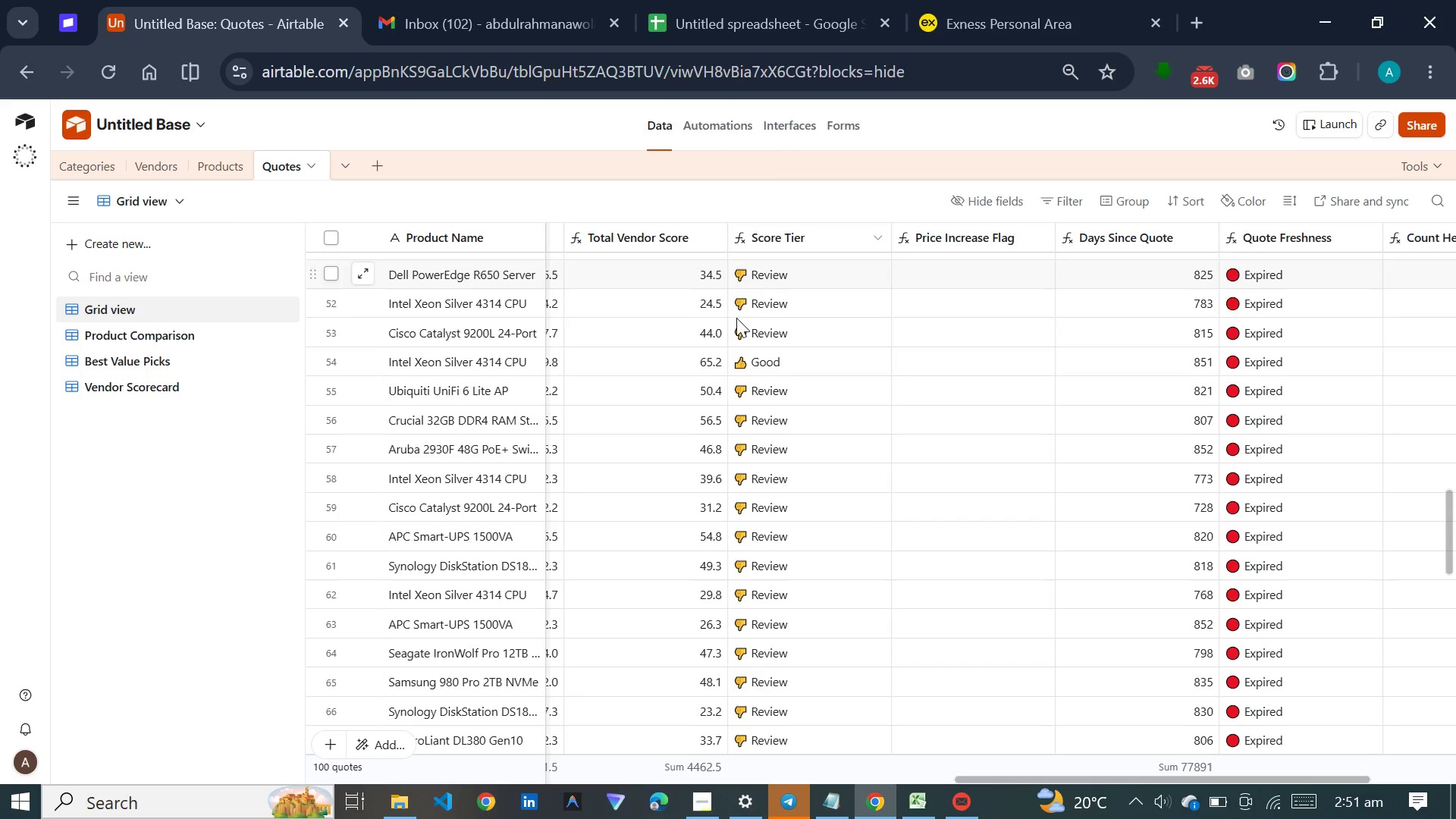 
scroll: coordinate [694, 323], scroll_direction: up, amount: 9.0
 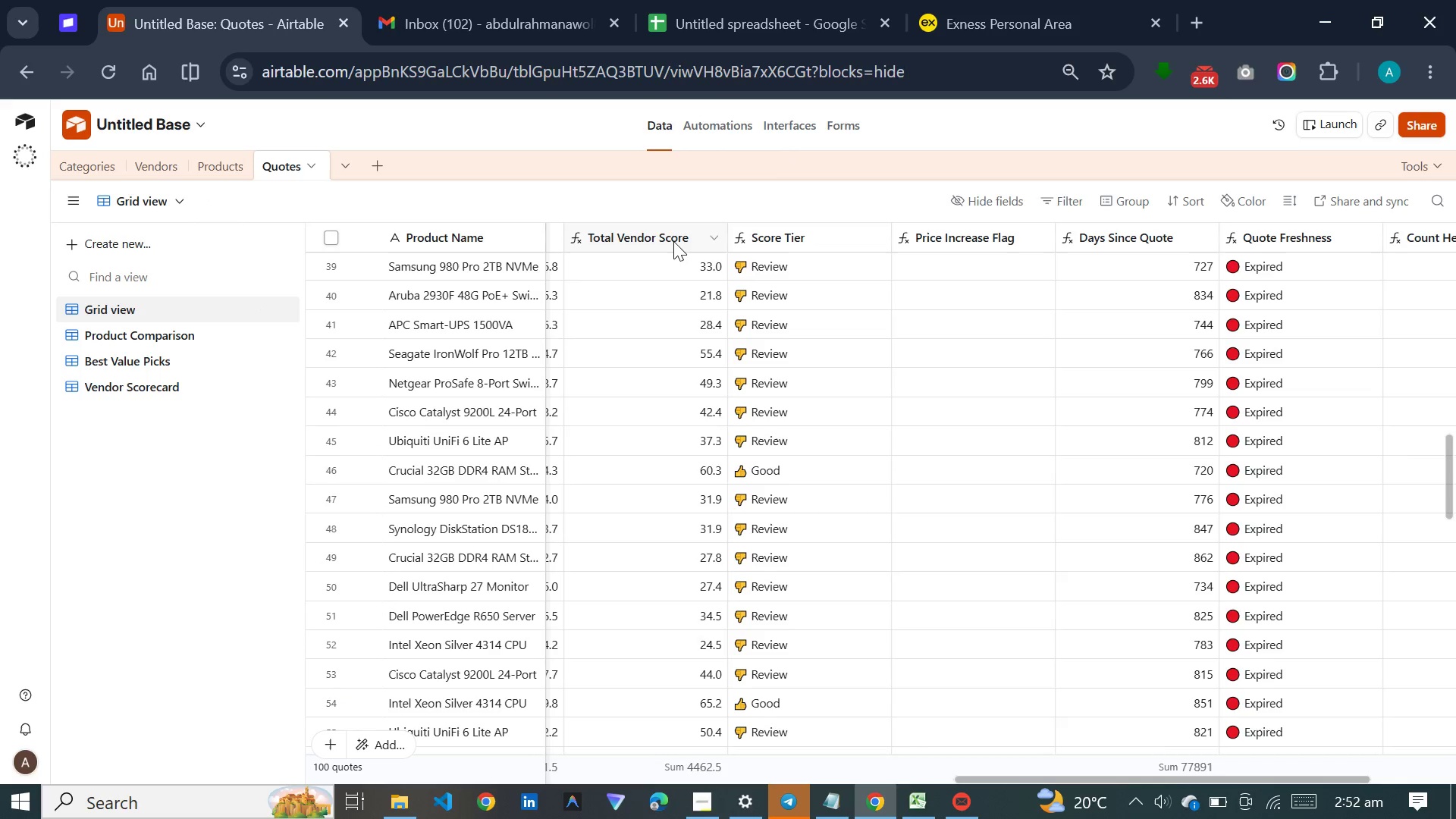 
left_click([673, 241])
 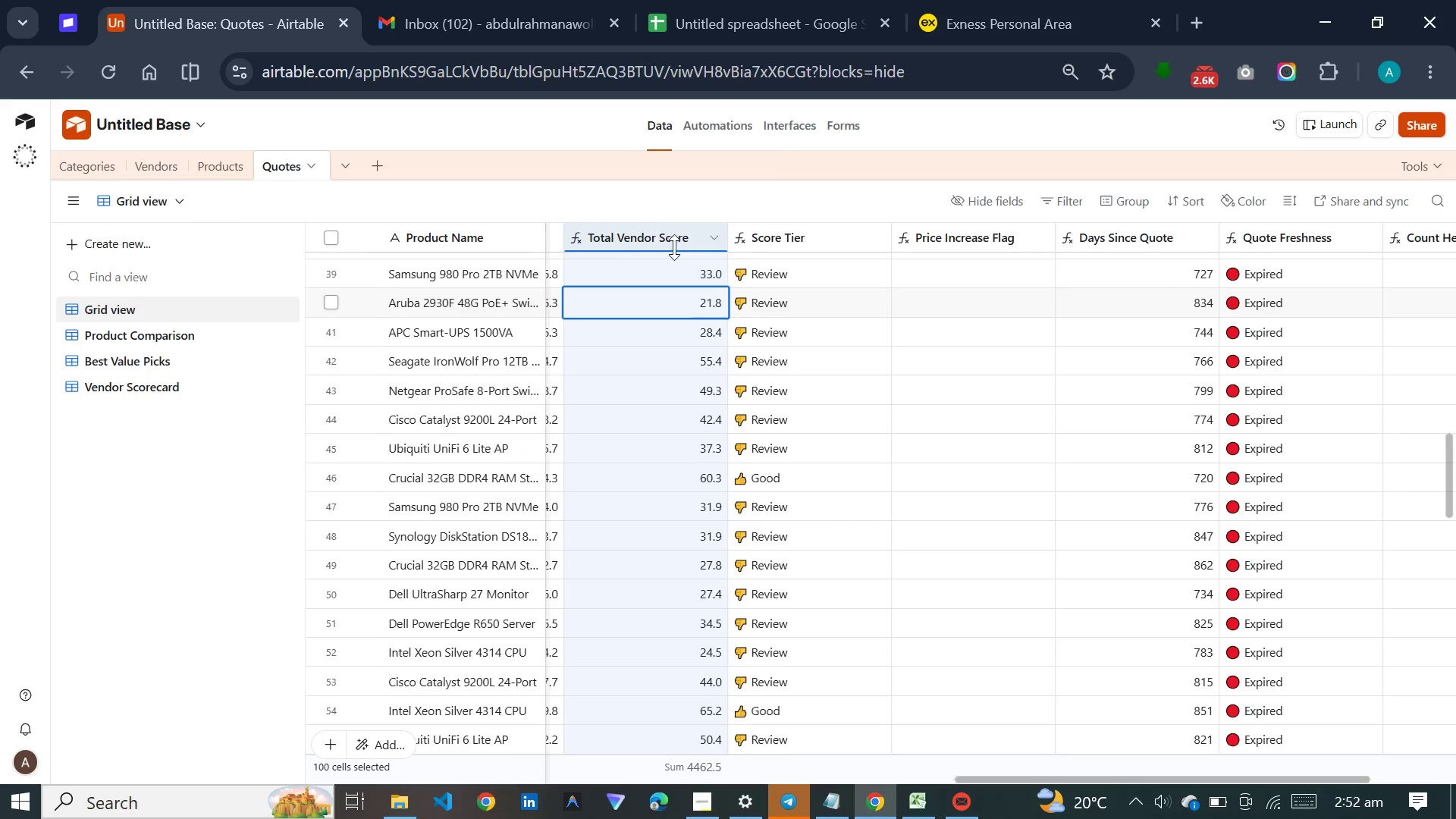 
scroll: coordinate [681, 348], scroll_direction: up, amount: 39.0
 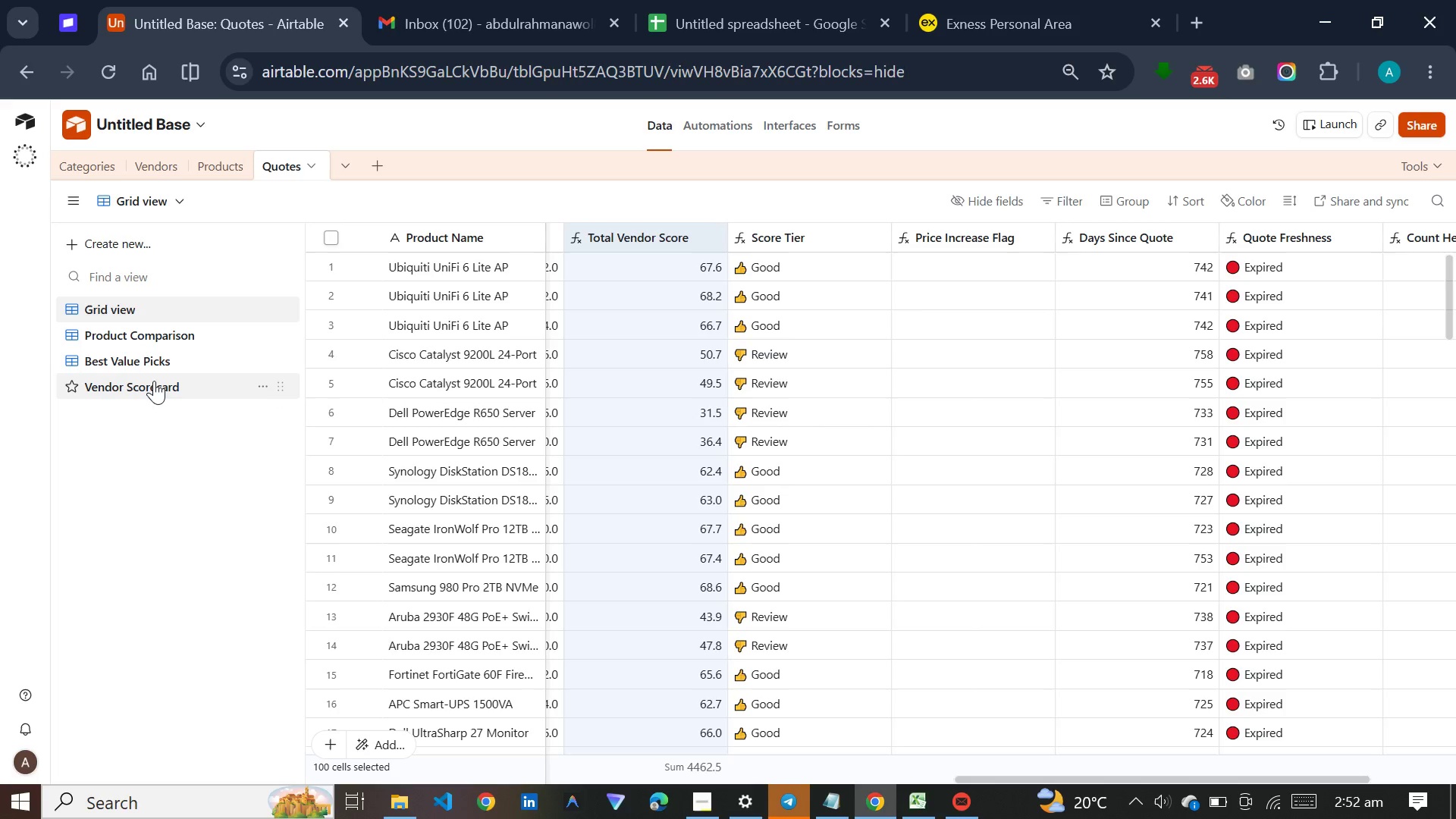 
left_click([154, 381])
 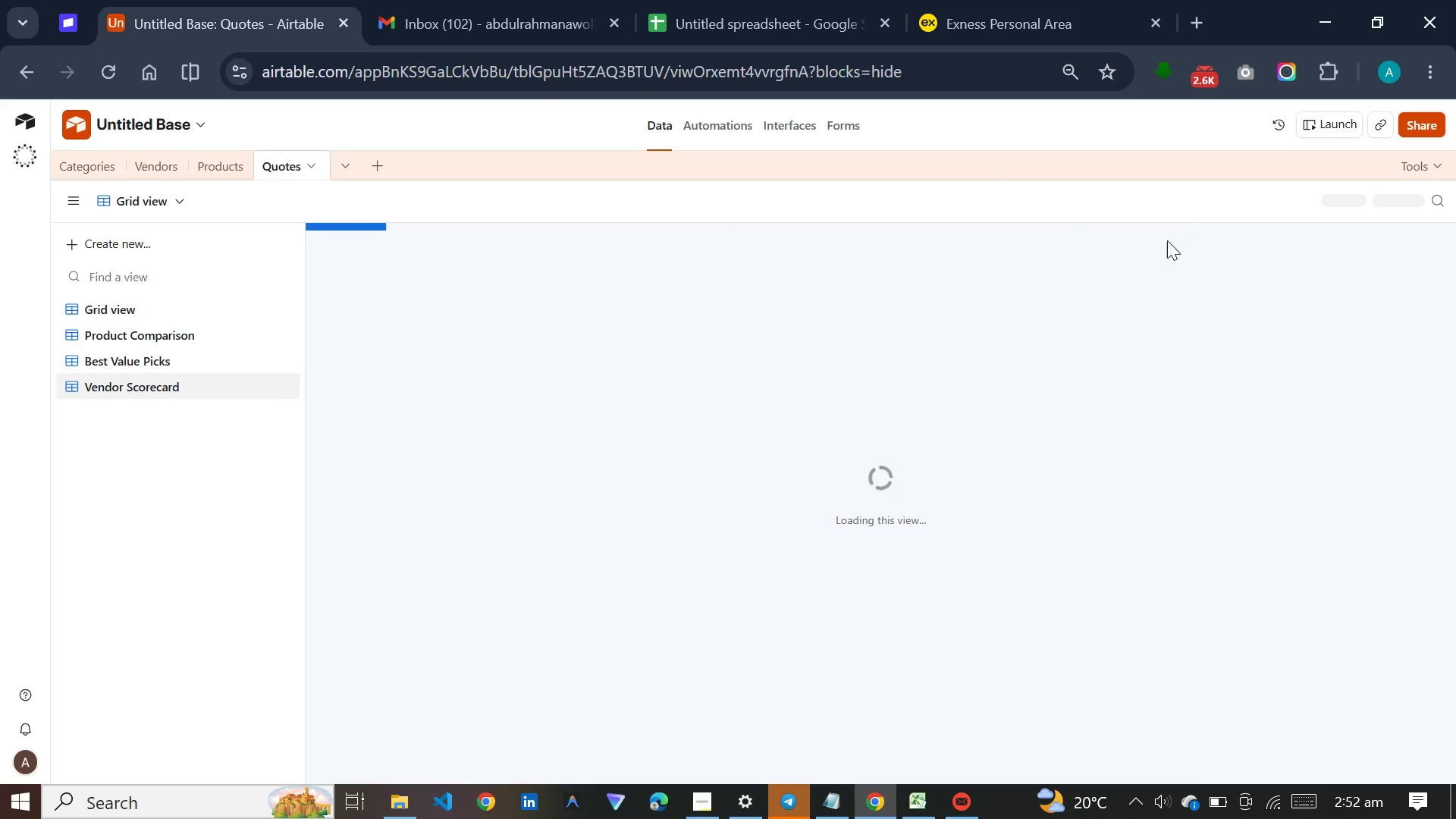 
wait(9.56)
 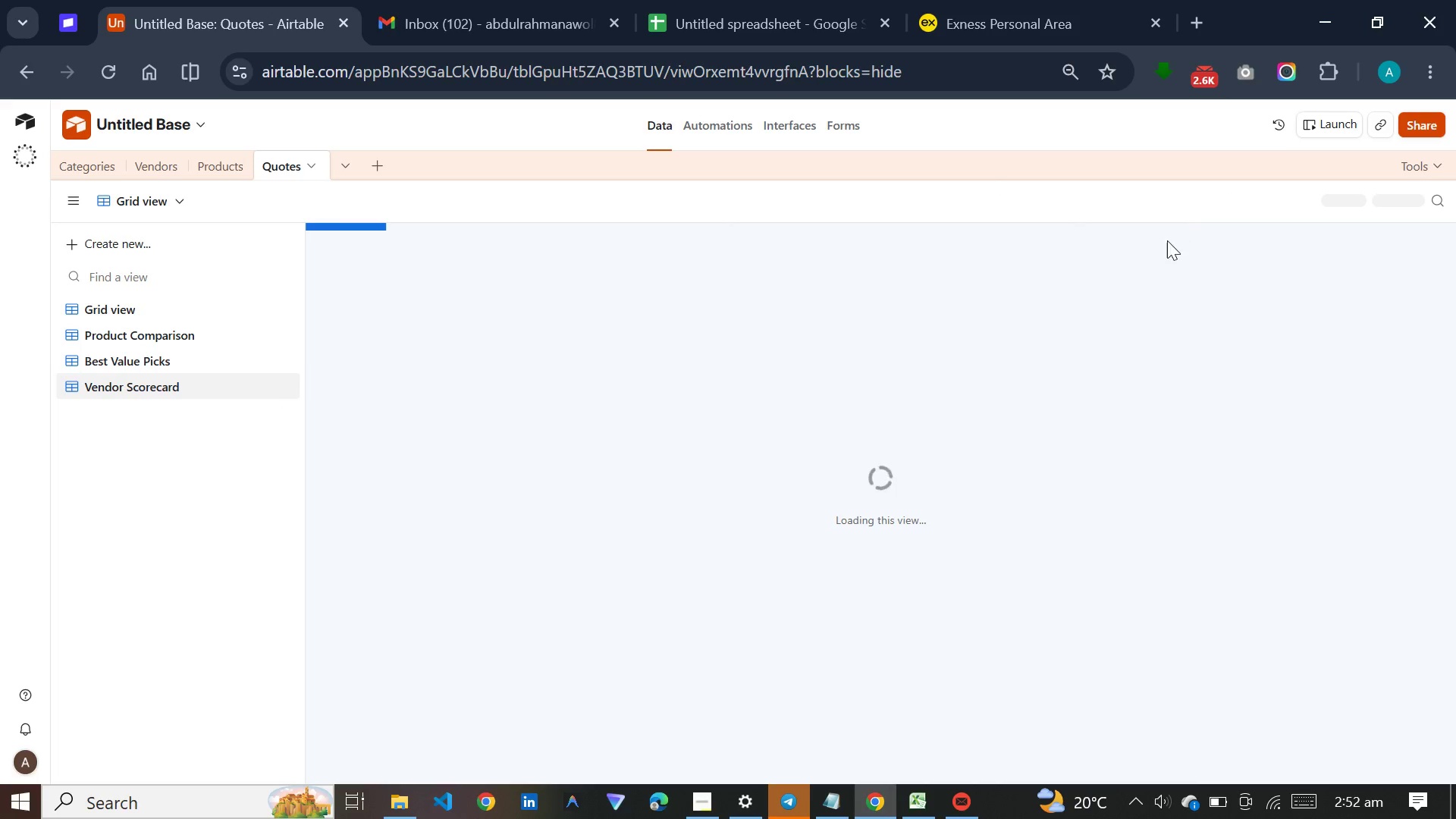 
left_click([701, 794])